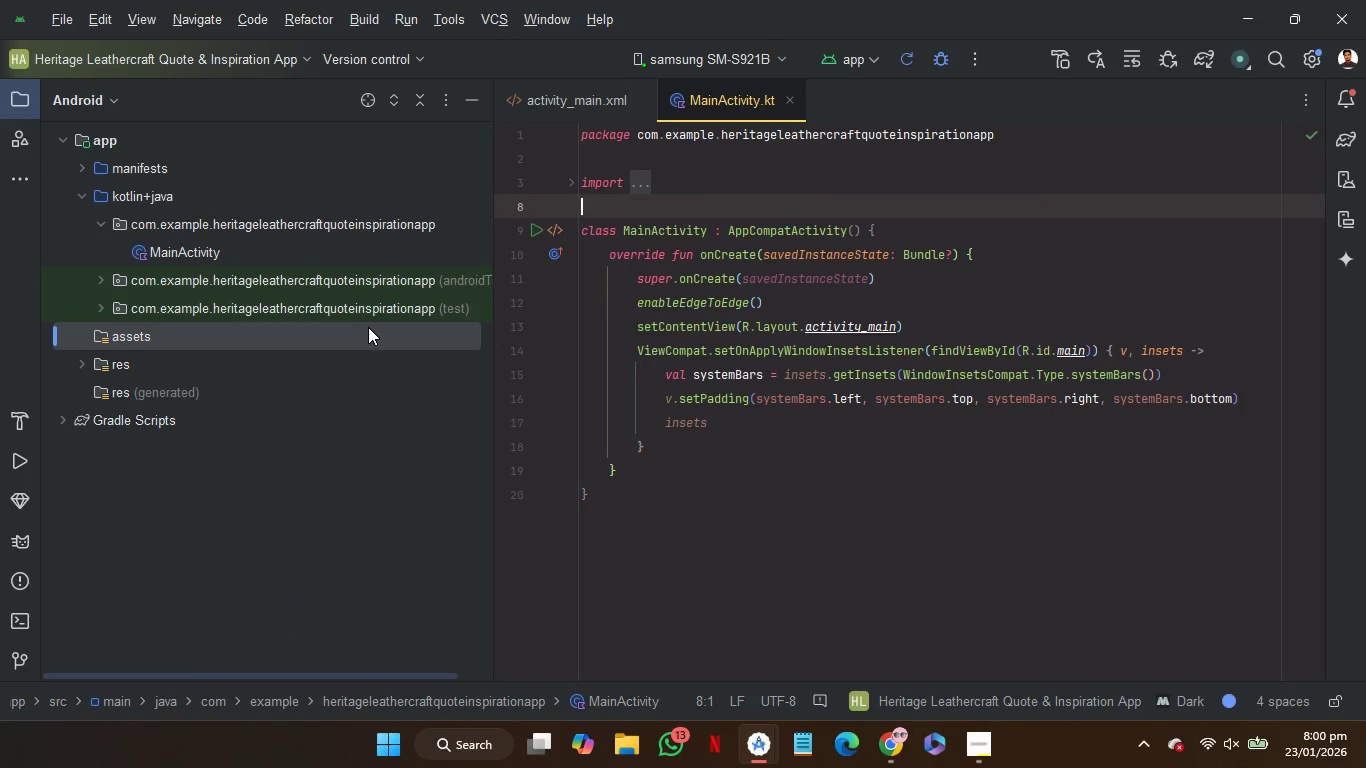 
left_click([366, 328])
 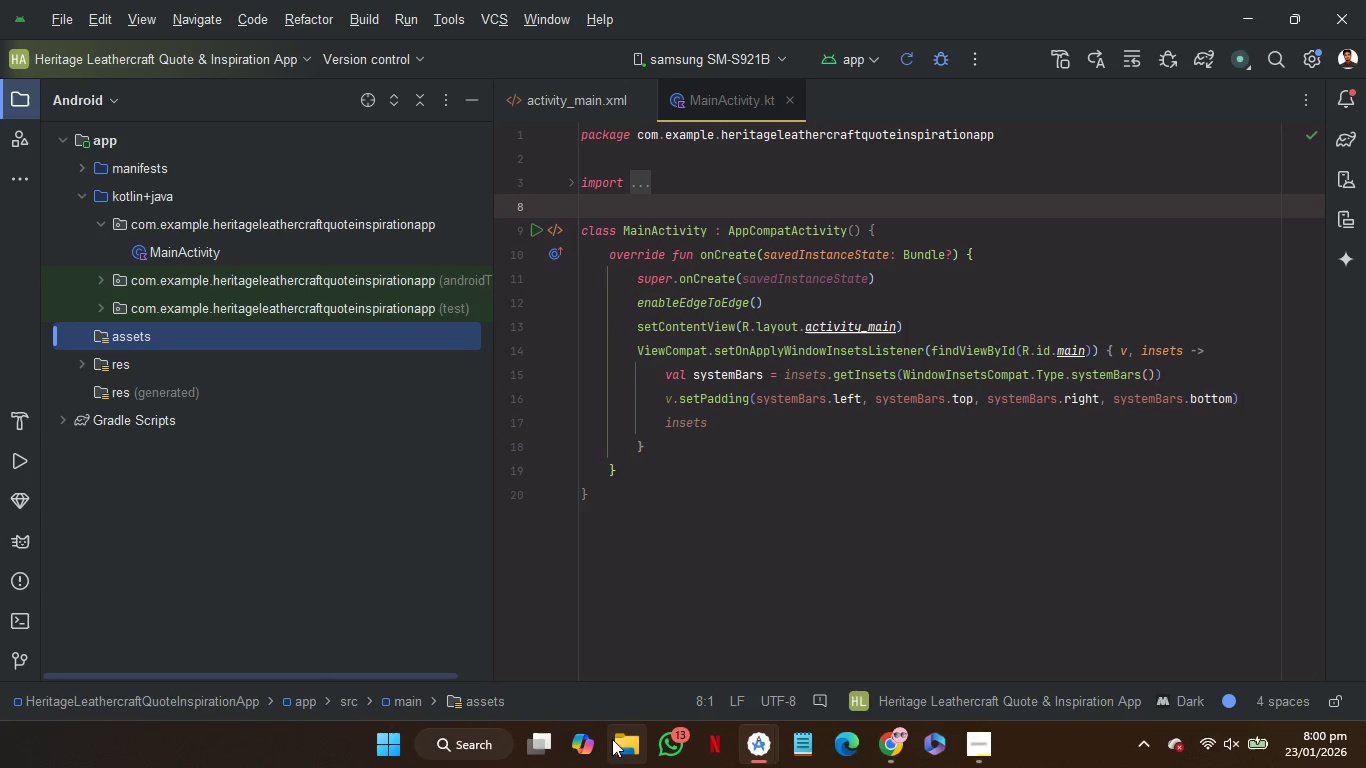 
left_click([617, 750])
 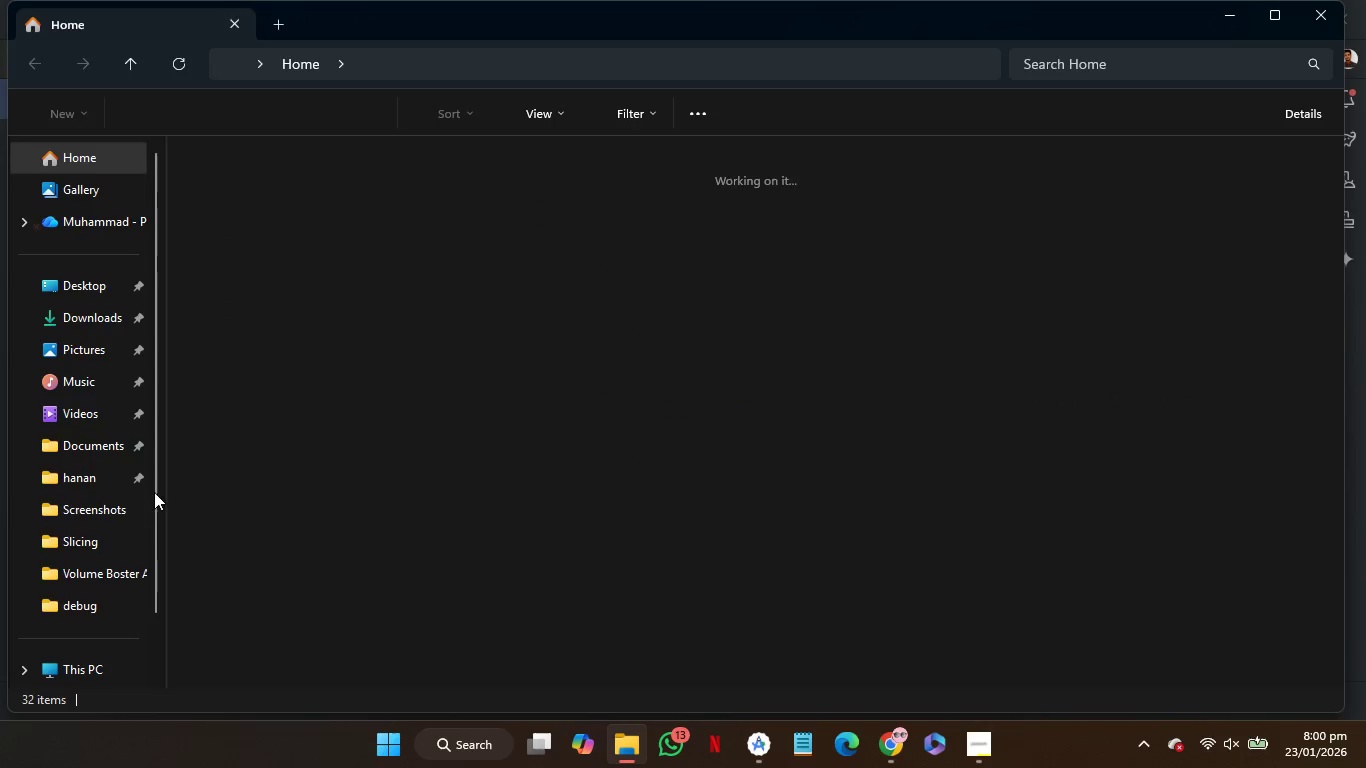 
left_click([96, 477])
 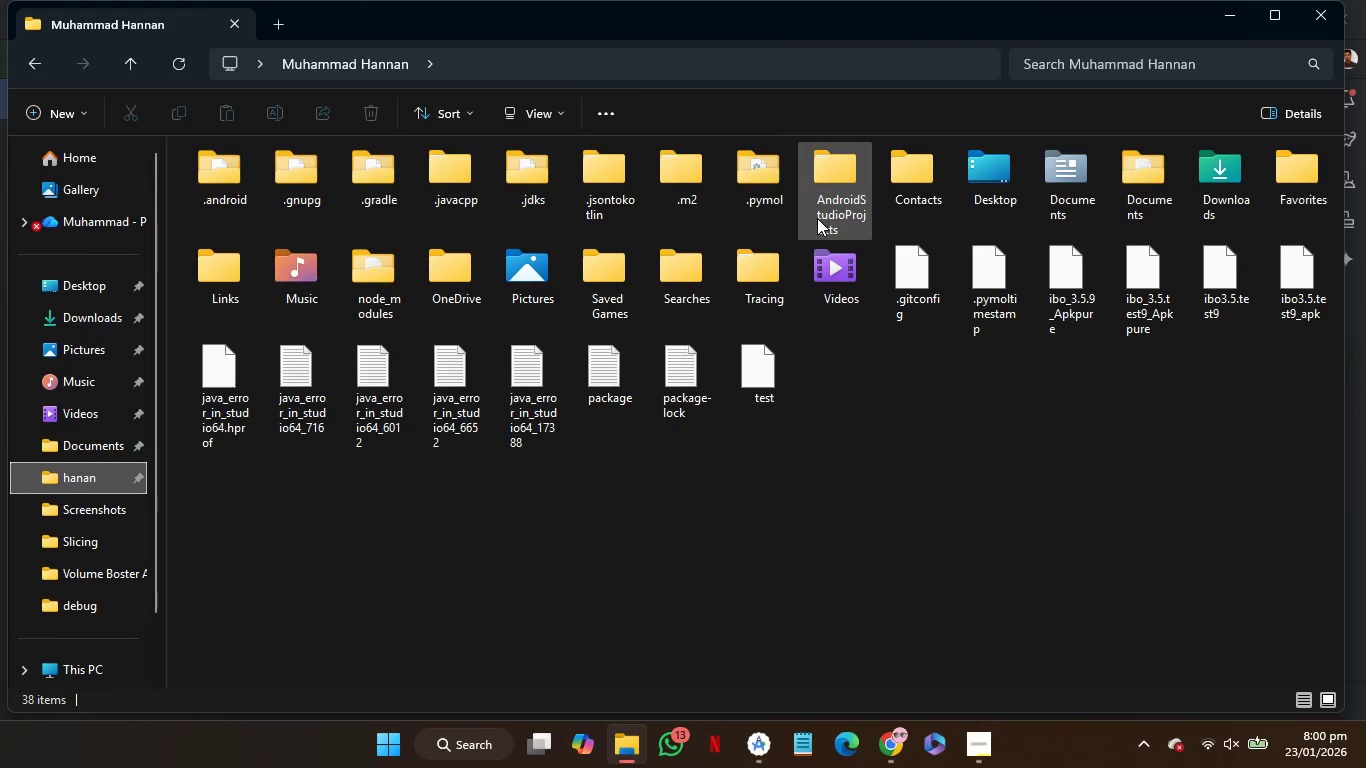 
double_click([817, 218])
 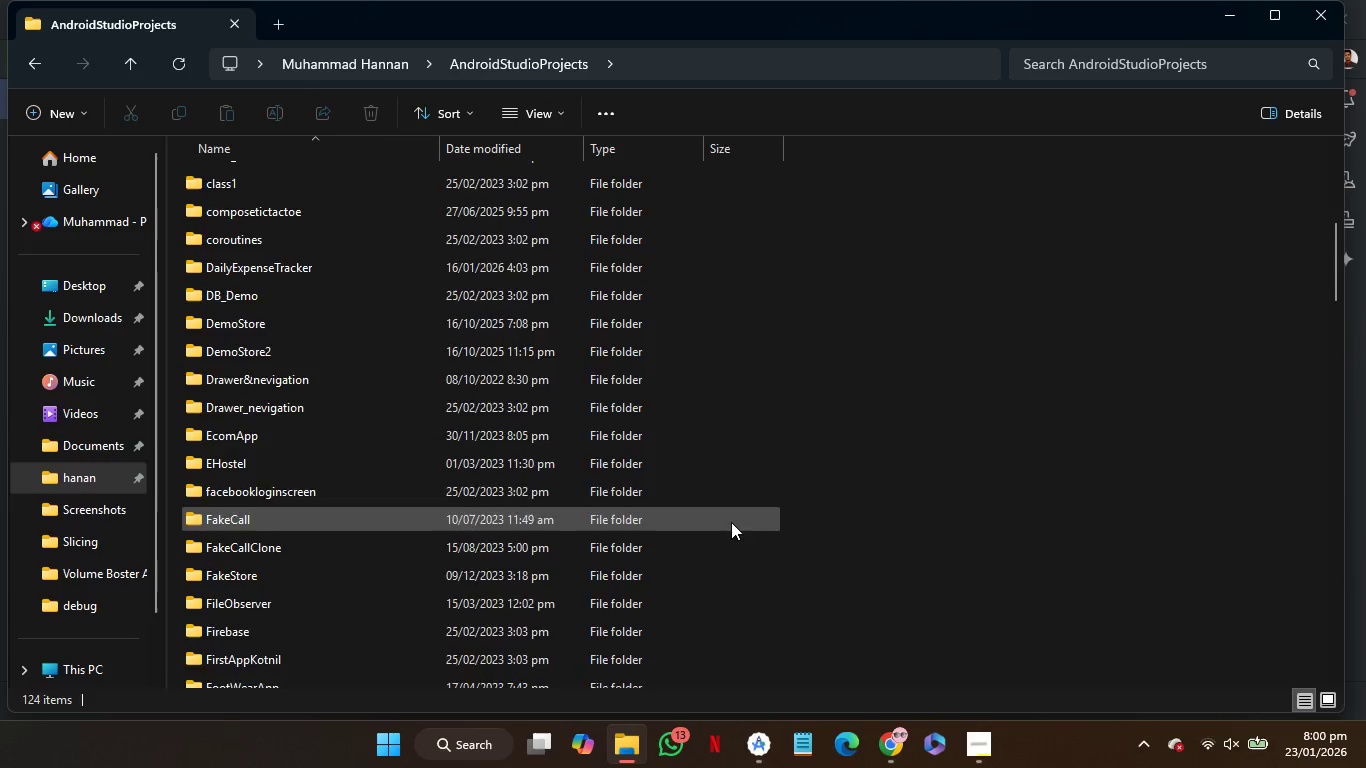 
wait(6.99)
 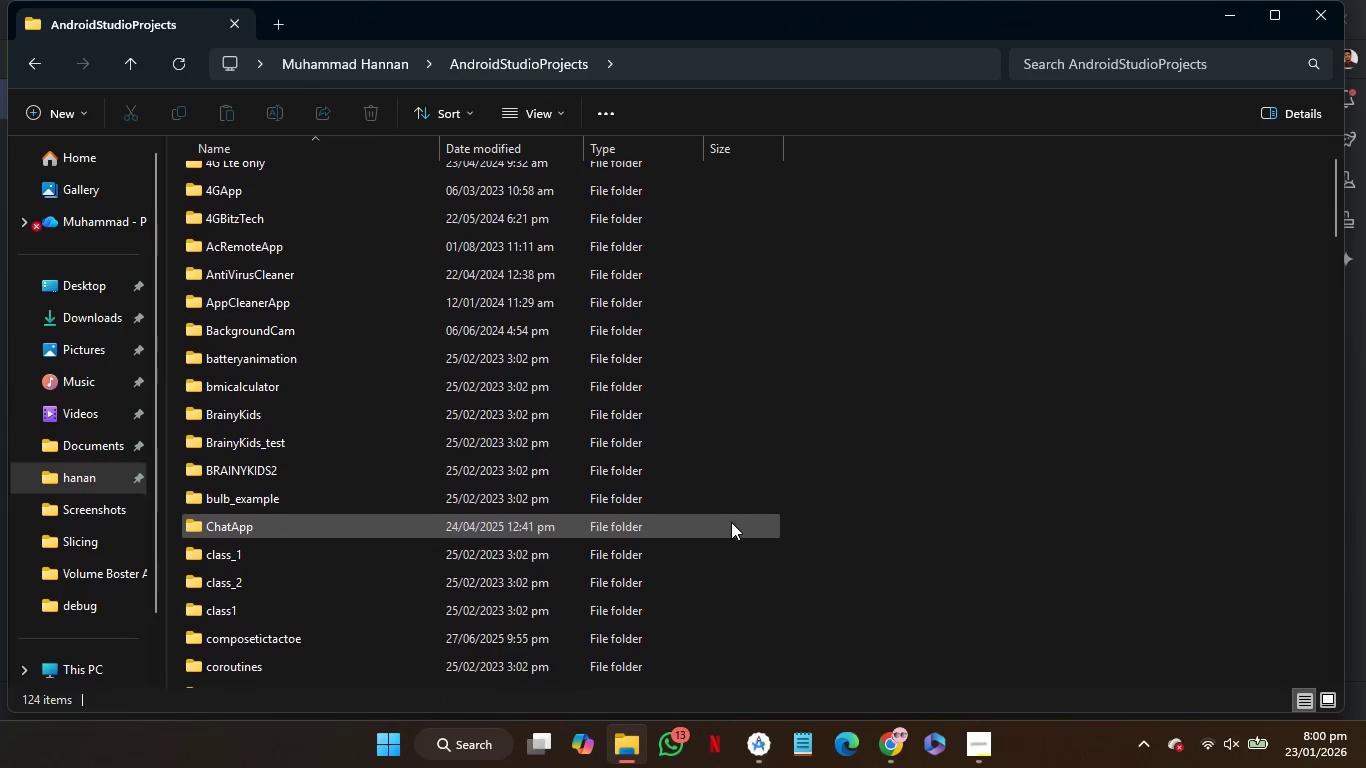 
mouse_move([745, 725])
 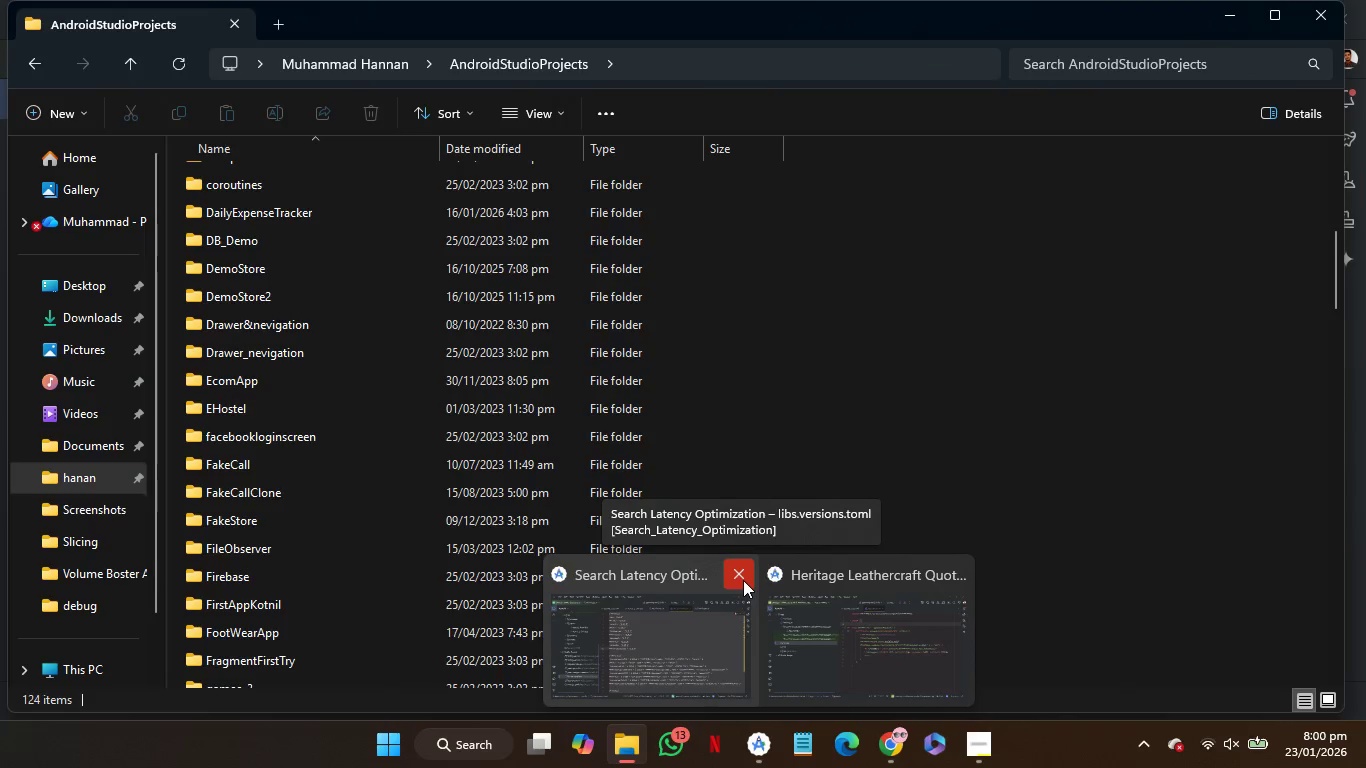 
left_click([743, 580])
 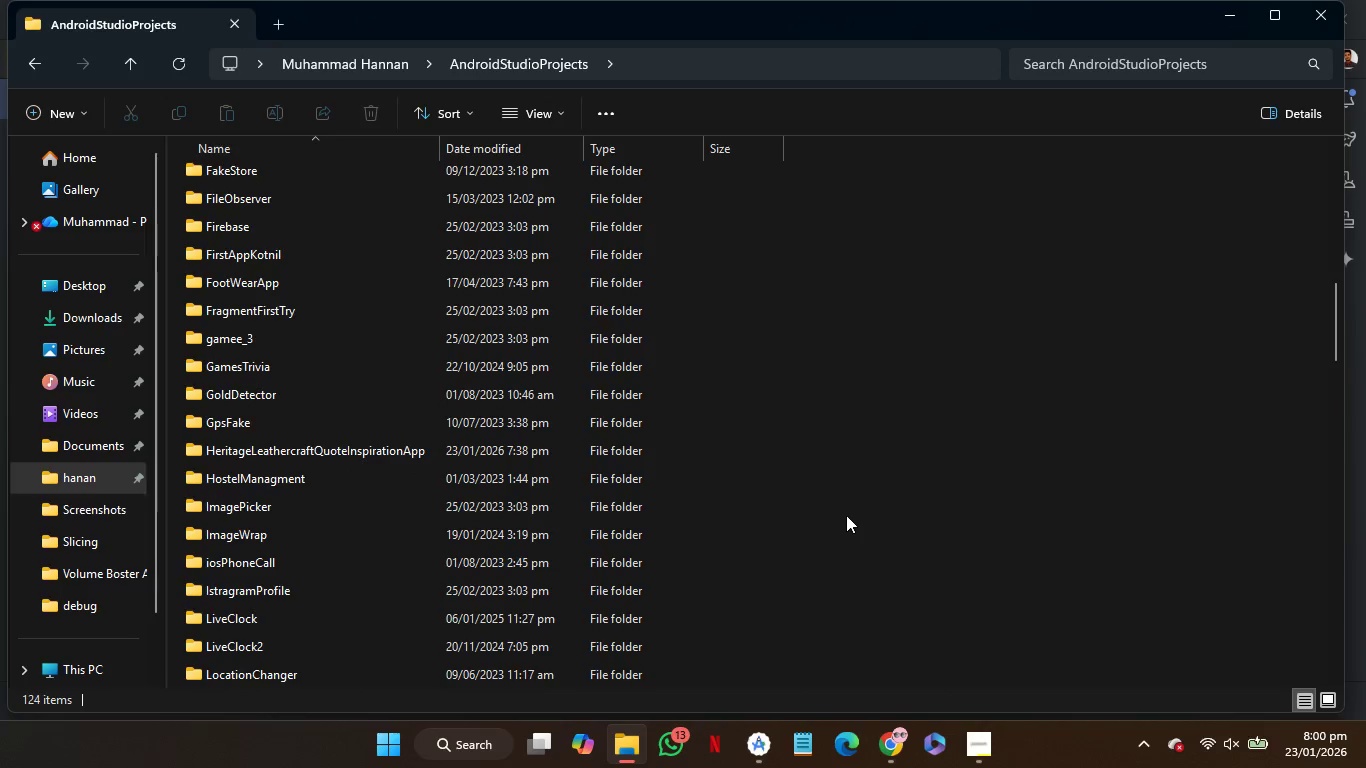 
wait(7.26)
 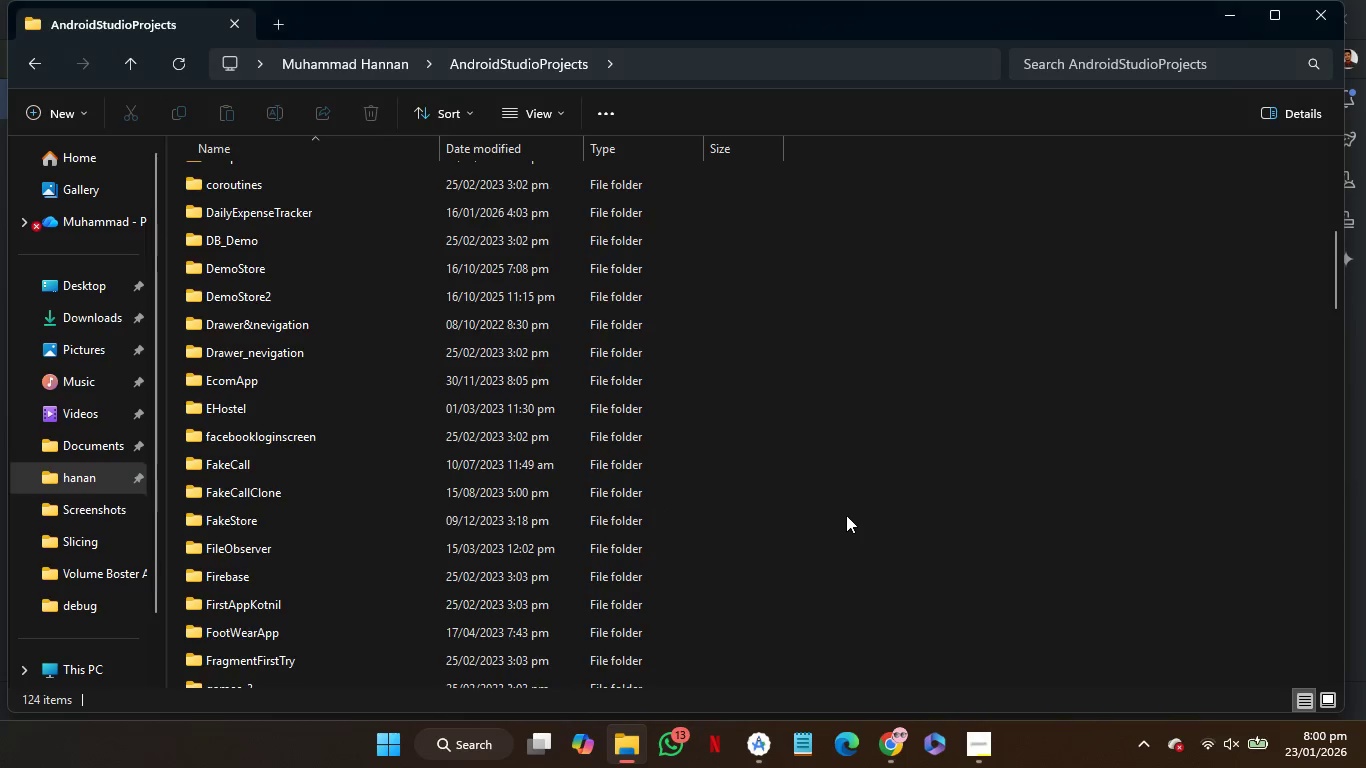 
left_click([600, 448])
 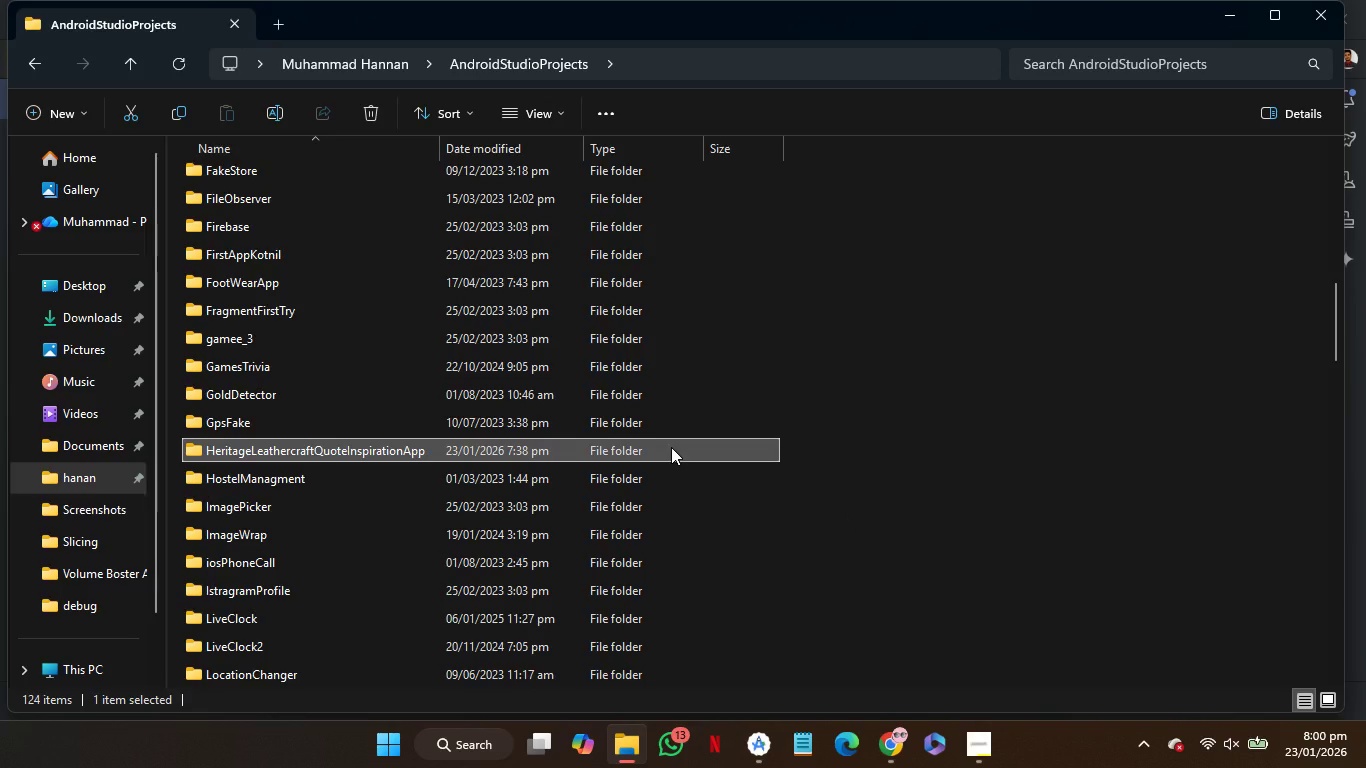 
double_click([671, 447])
 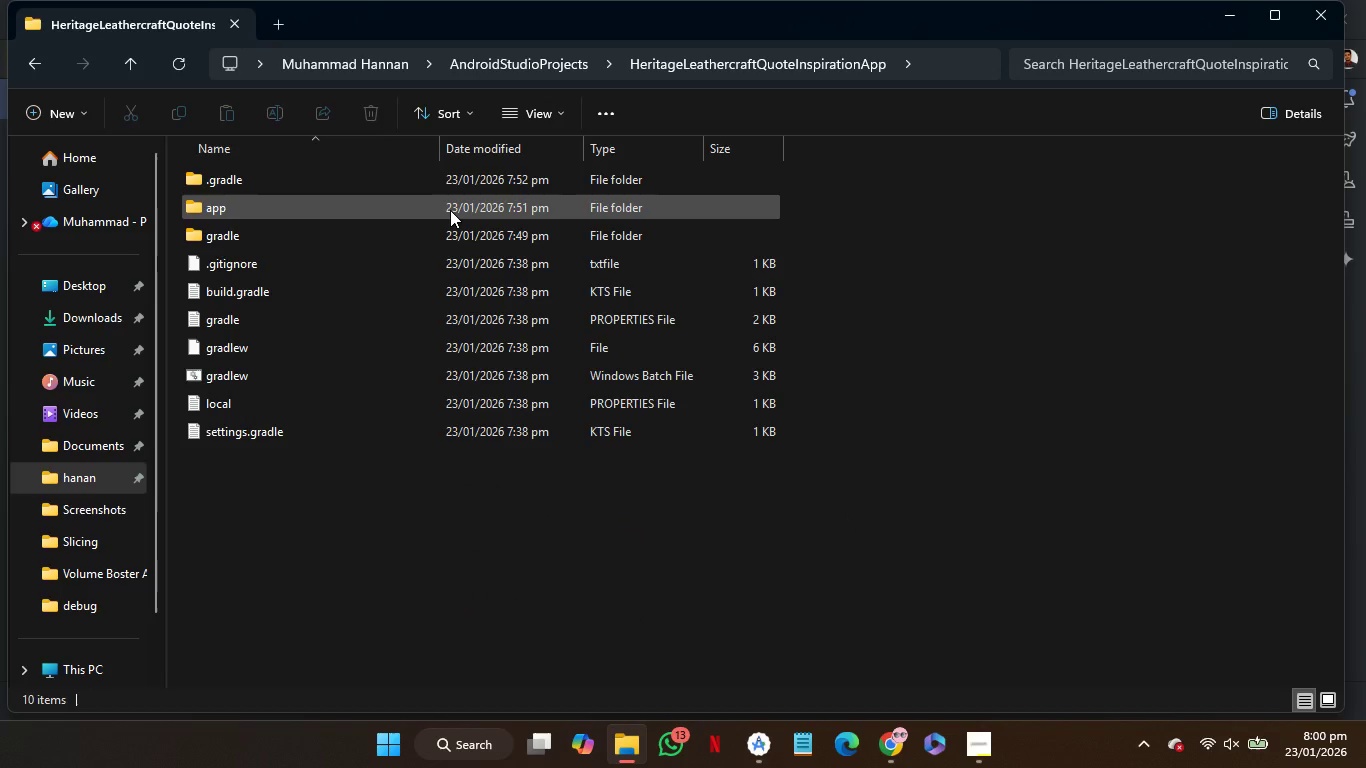 
double_click([450, 210])
 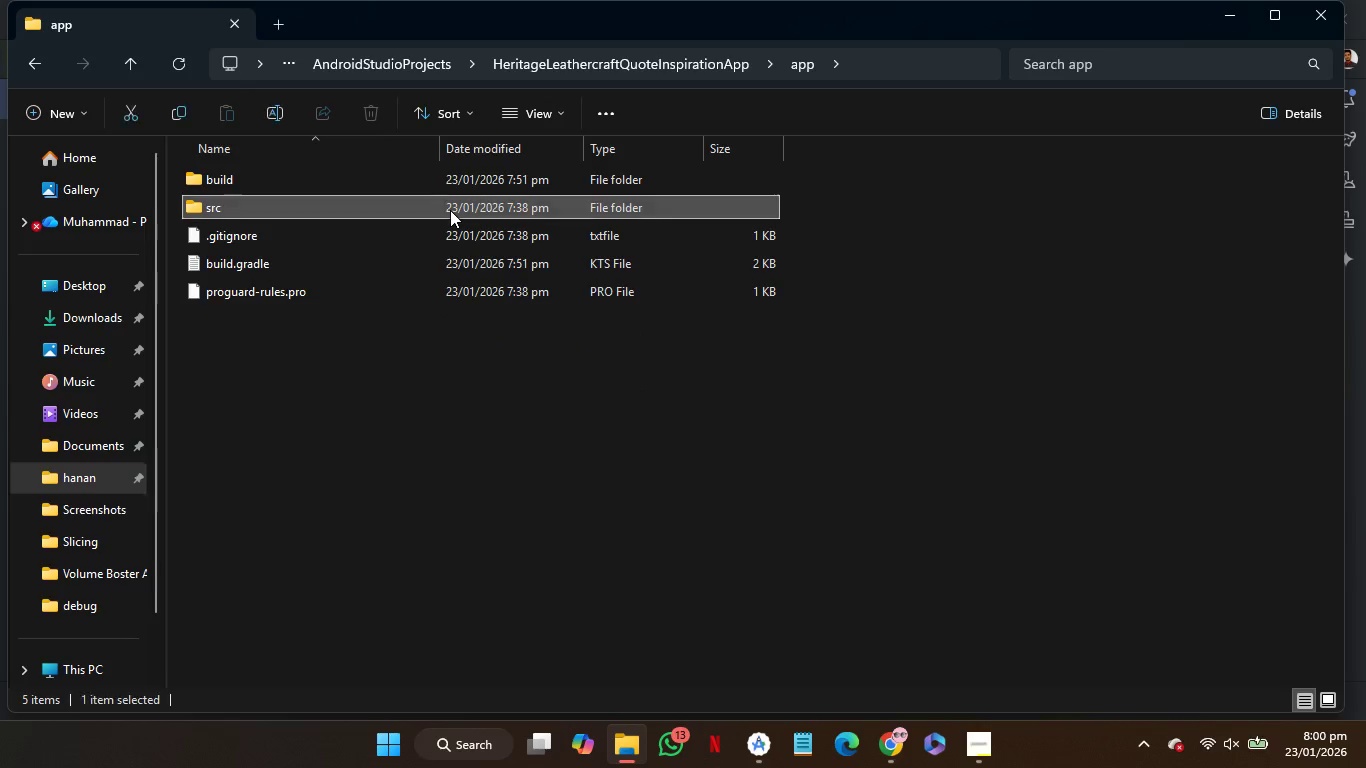 
double_click([450, 210])
 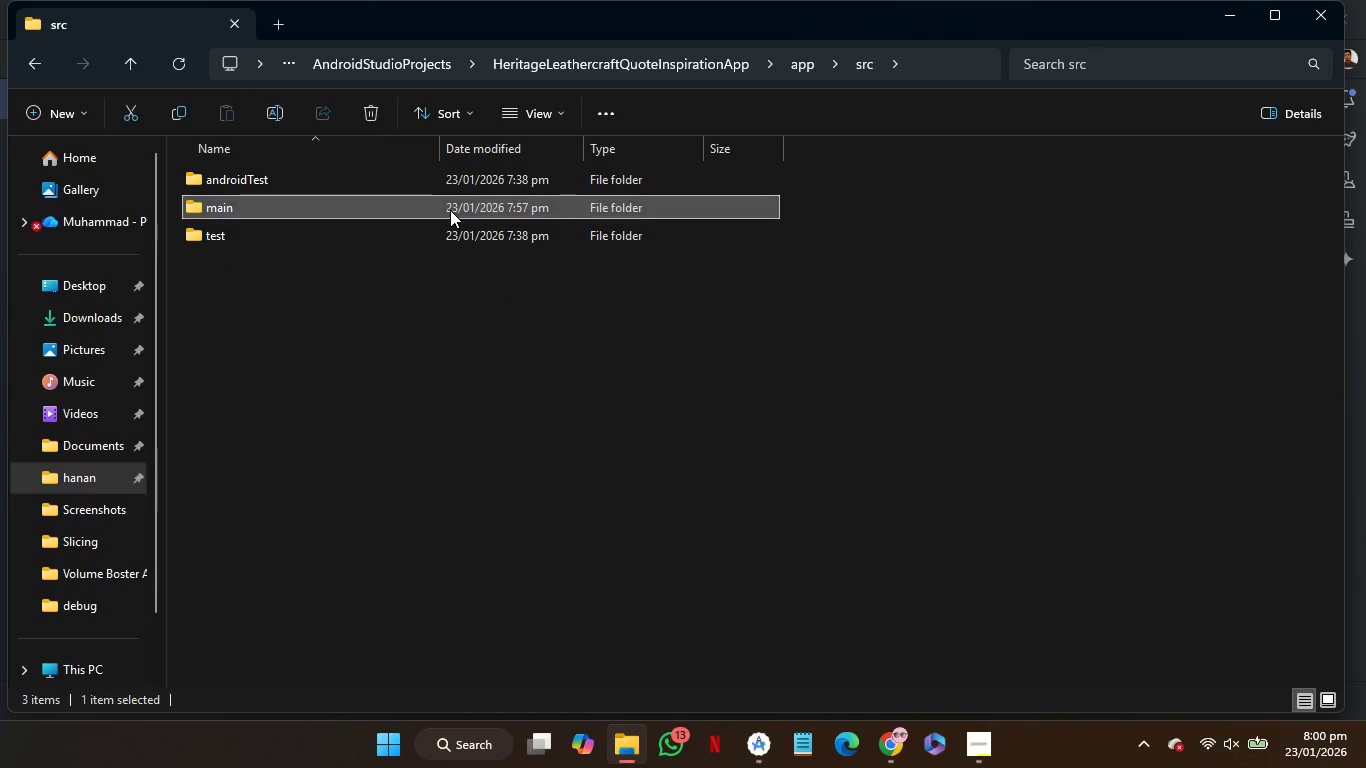 
double_click([450, 210])
 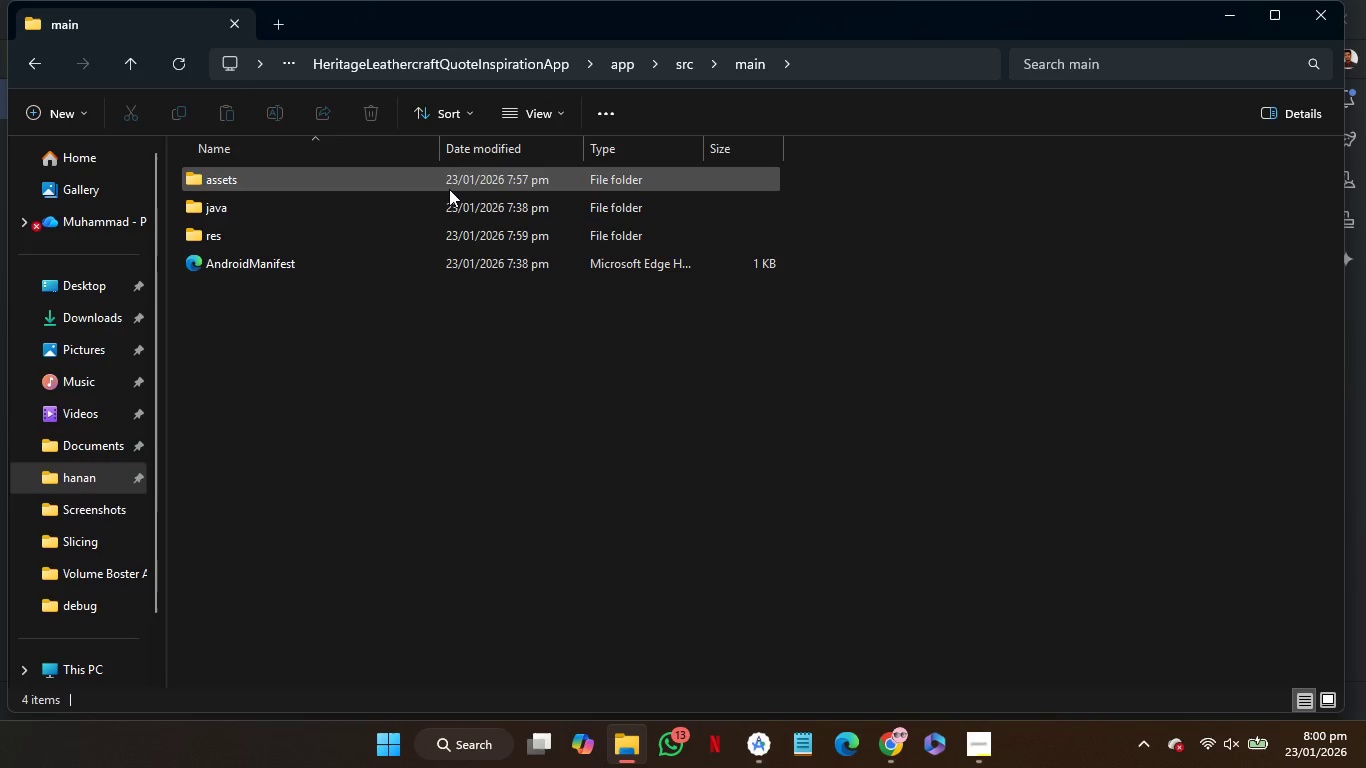 
double_click([449, 189])
 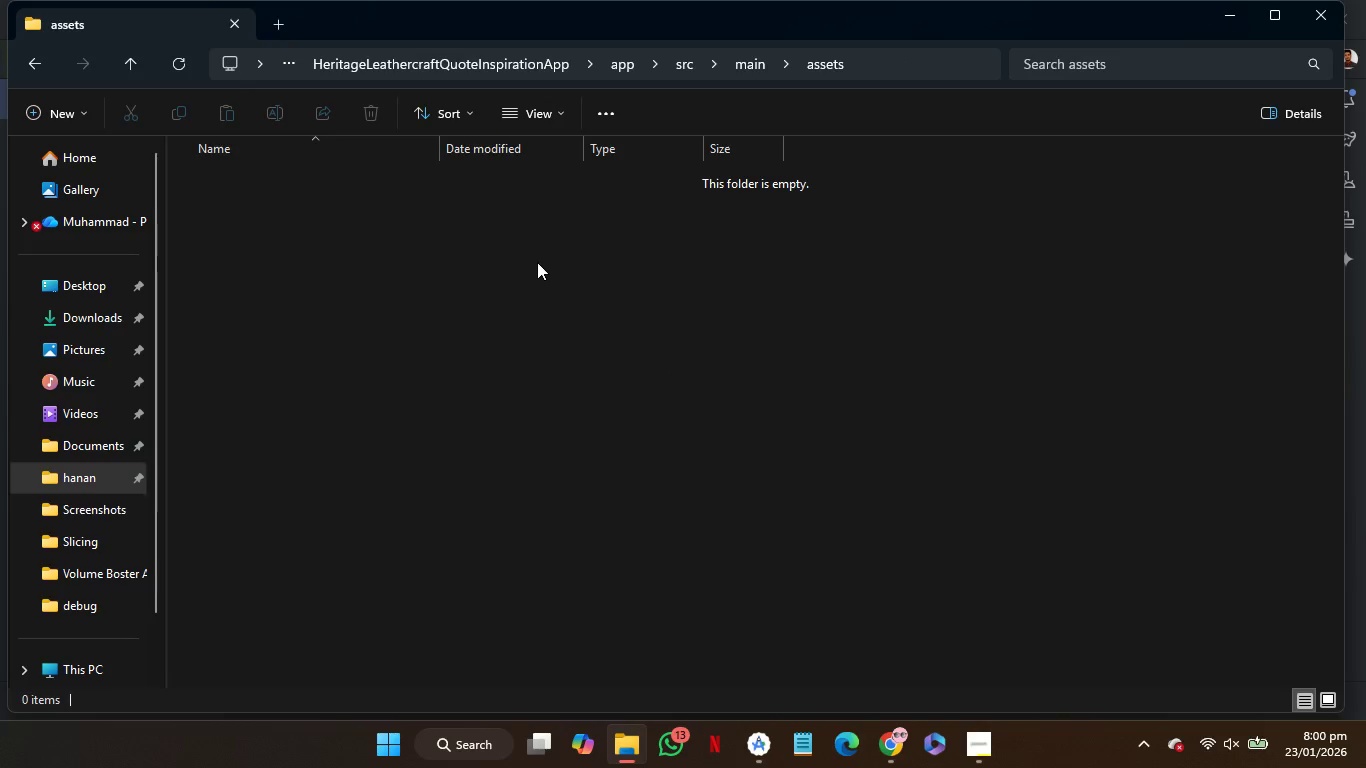 
left_click([537, 262])
 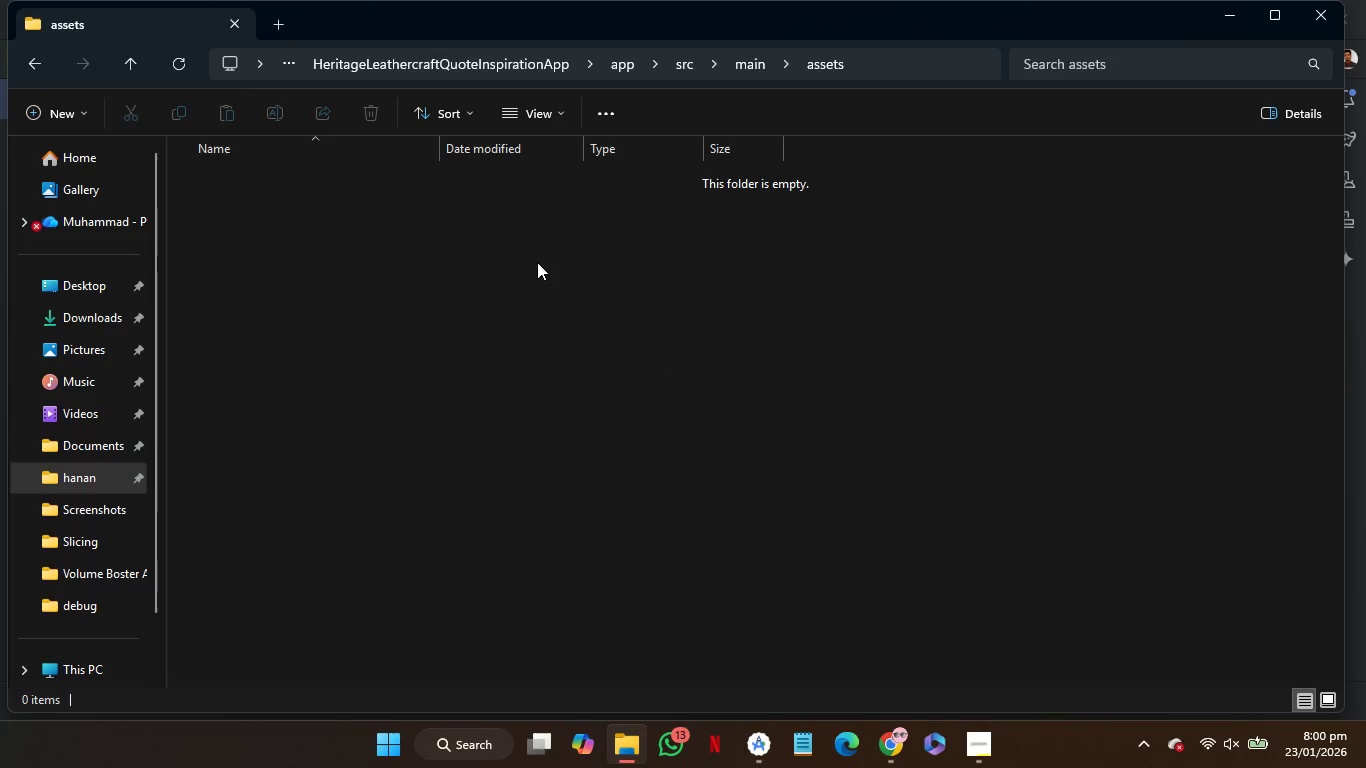 
right_click([537, 262])
 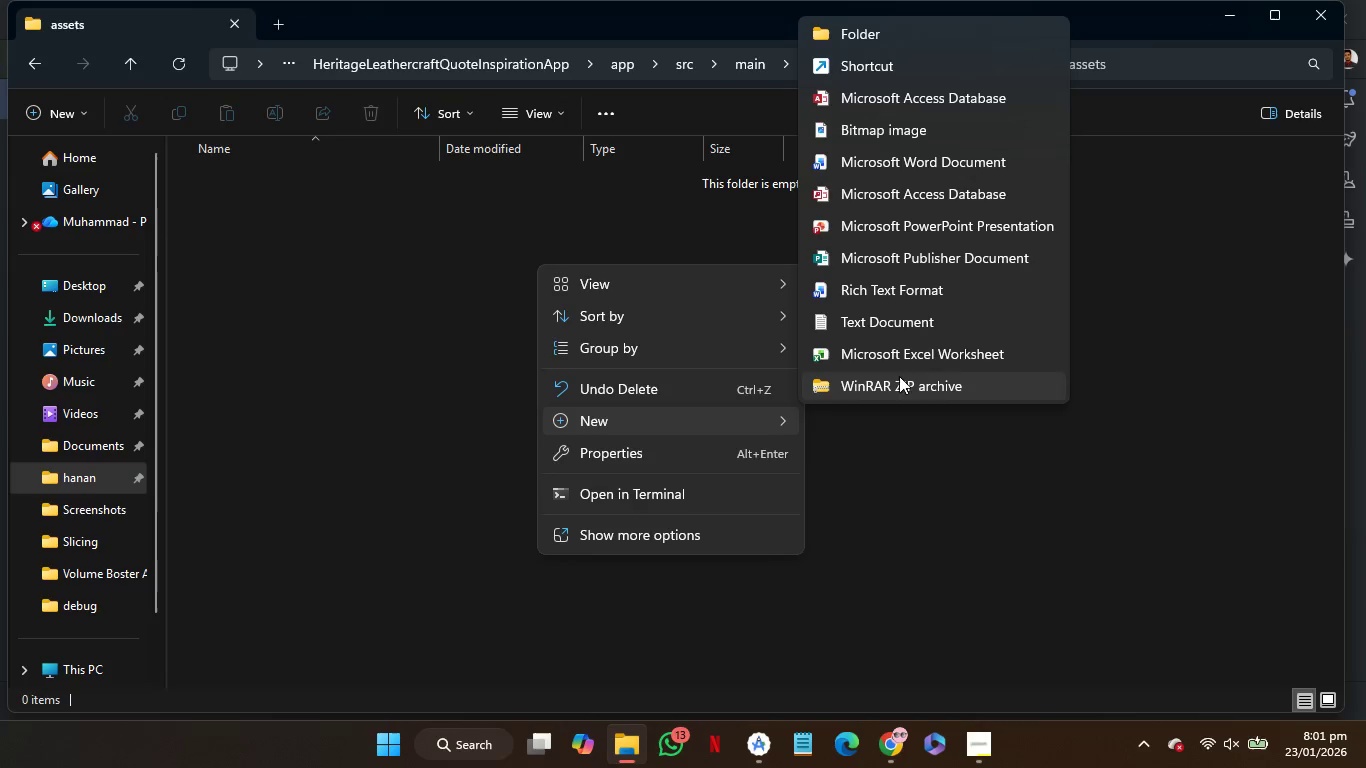 
wait(7.62)
 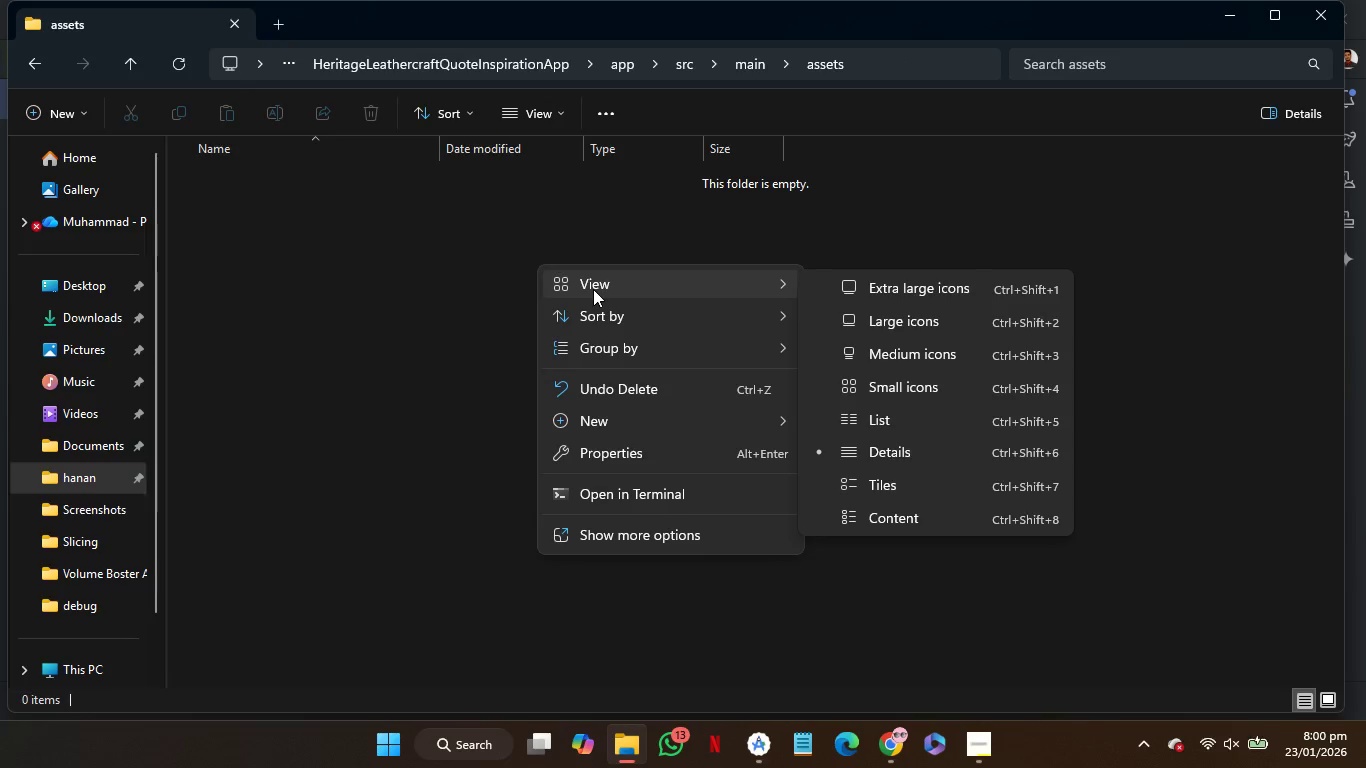 
left_click([902, 332])
 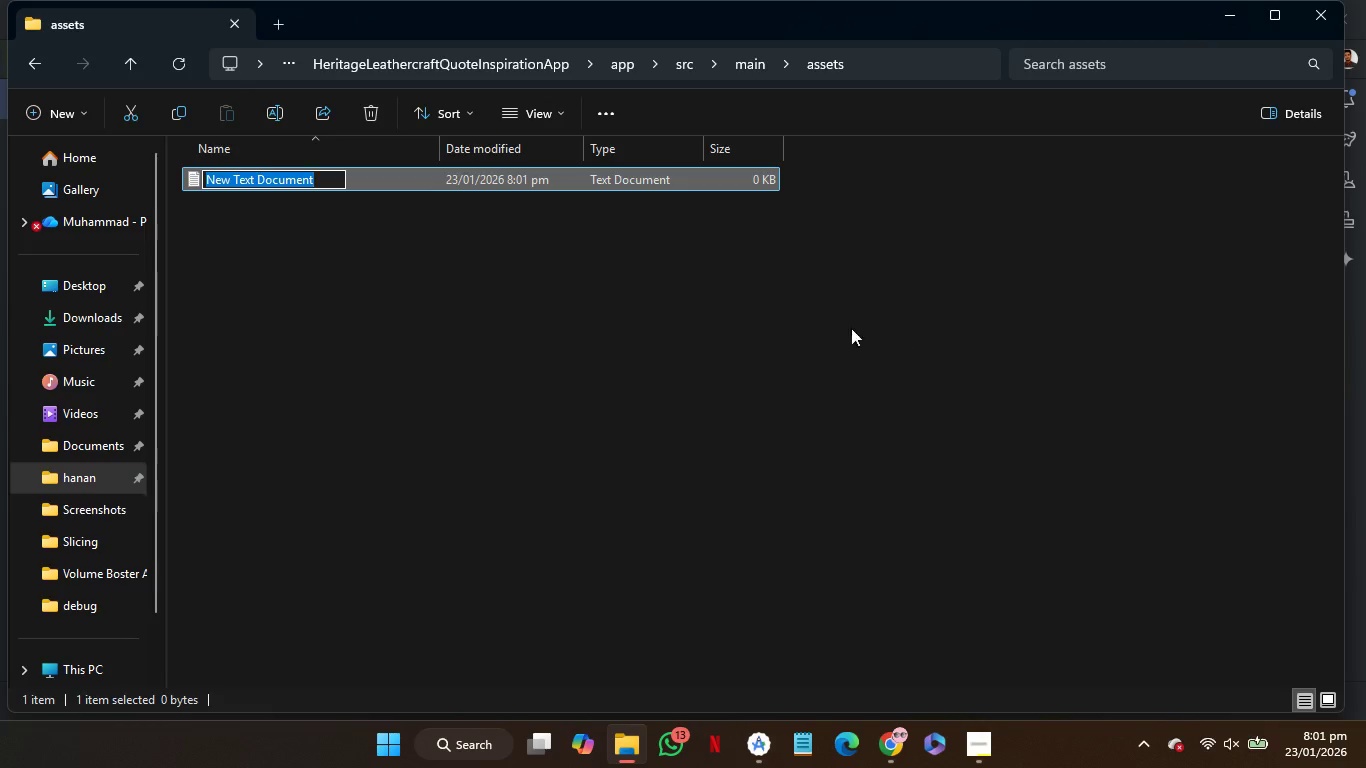 
left_click([662, 319])
 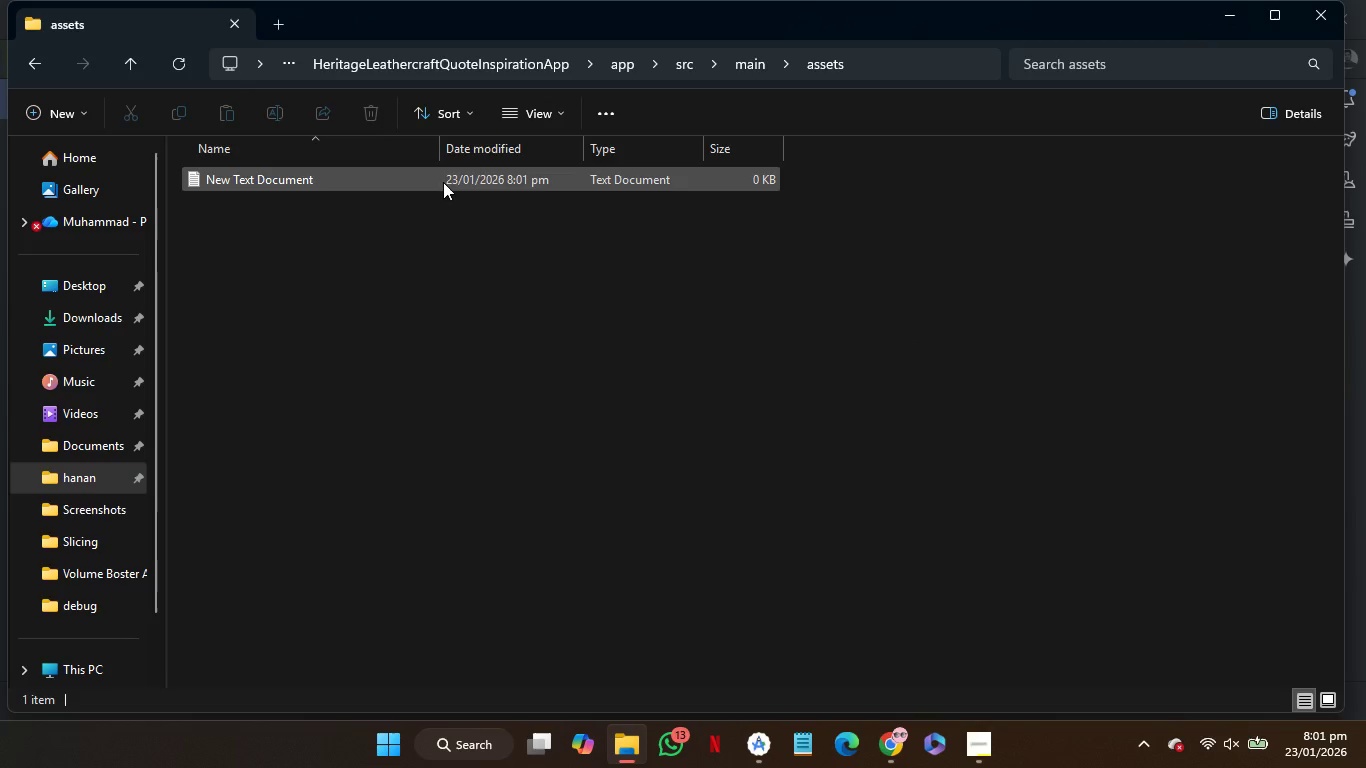 
double_click([443, 182])
 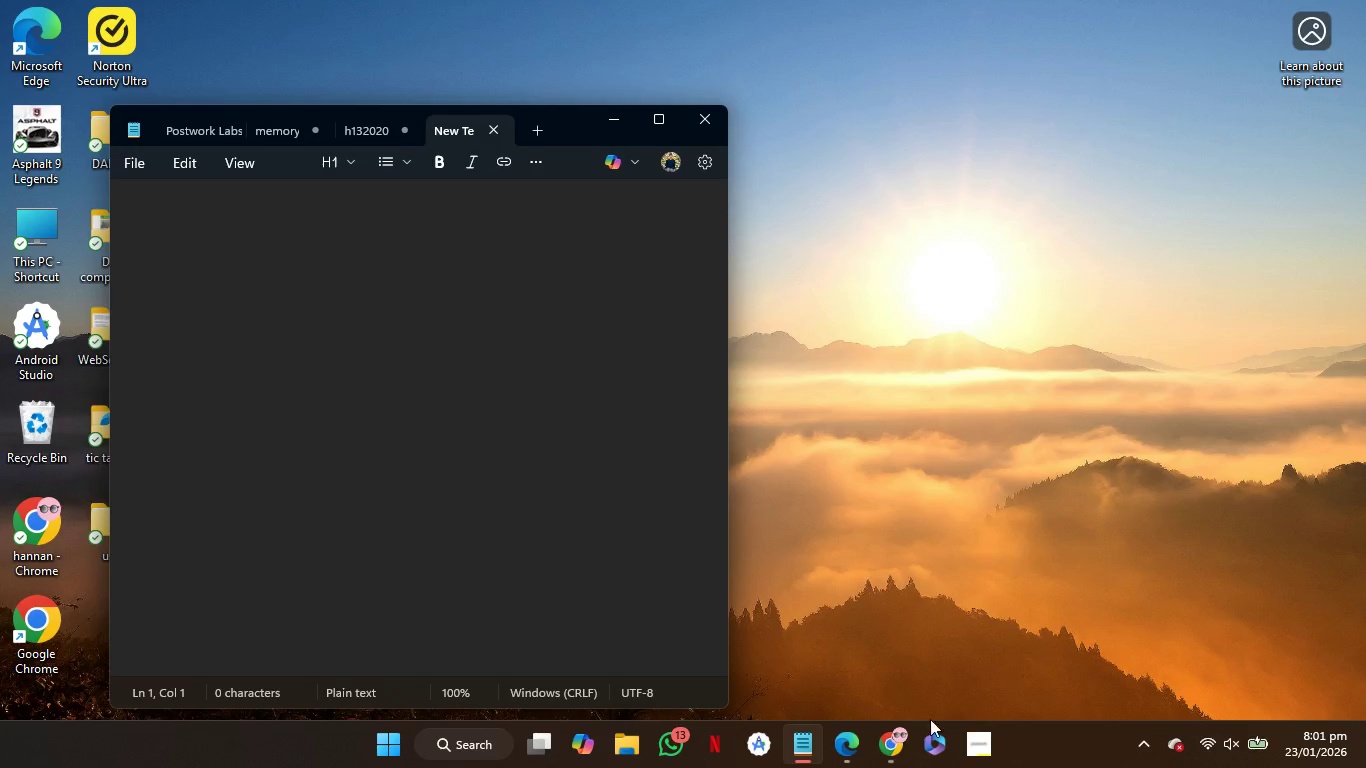 
left_click([899, 740])
 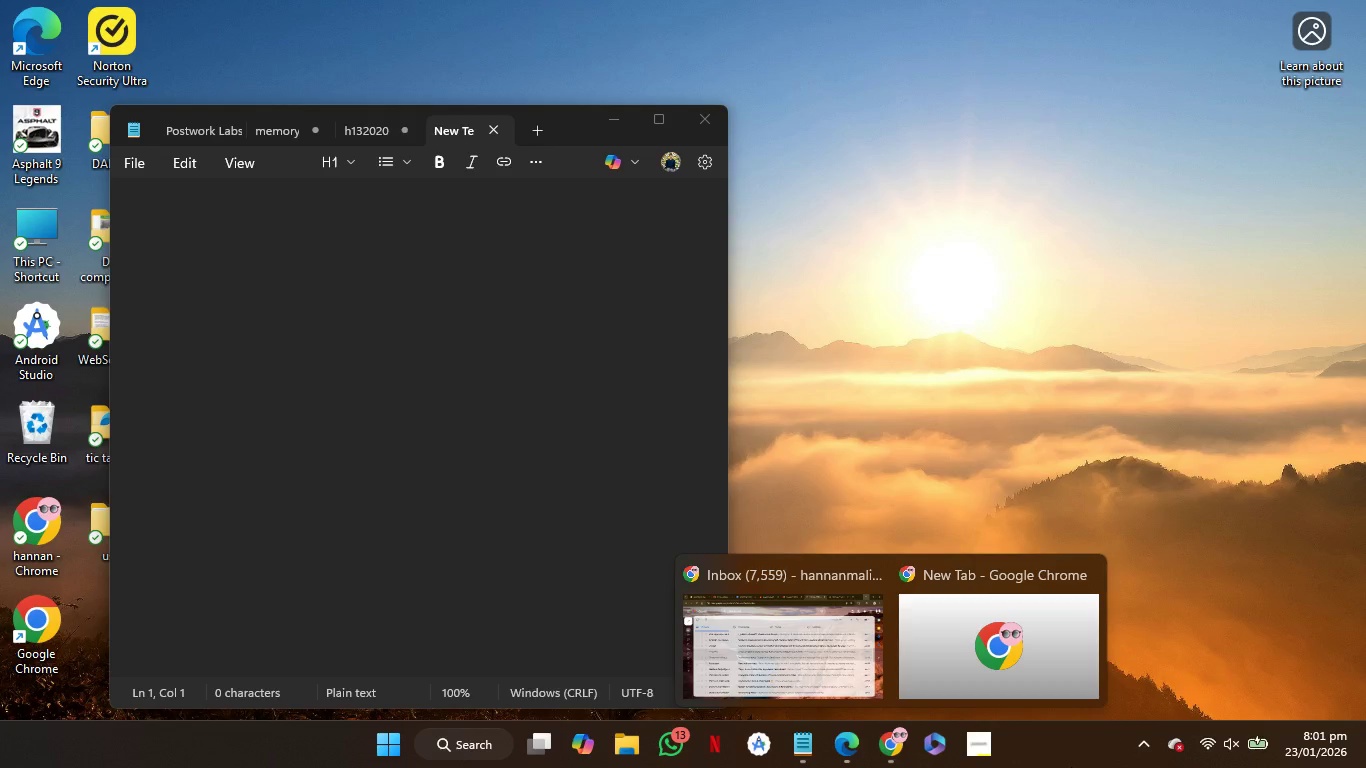 
wait(10.92)
 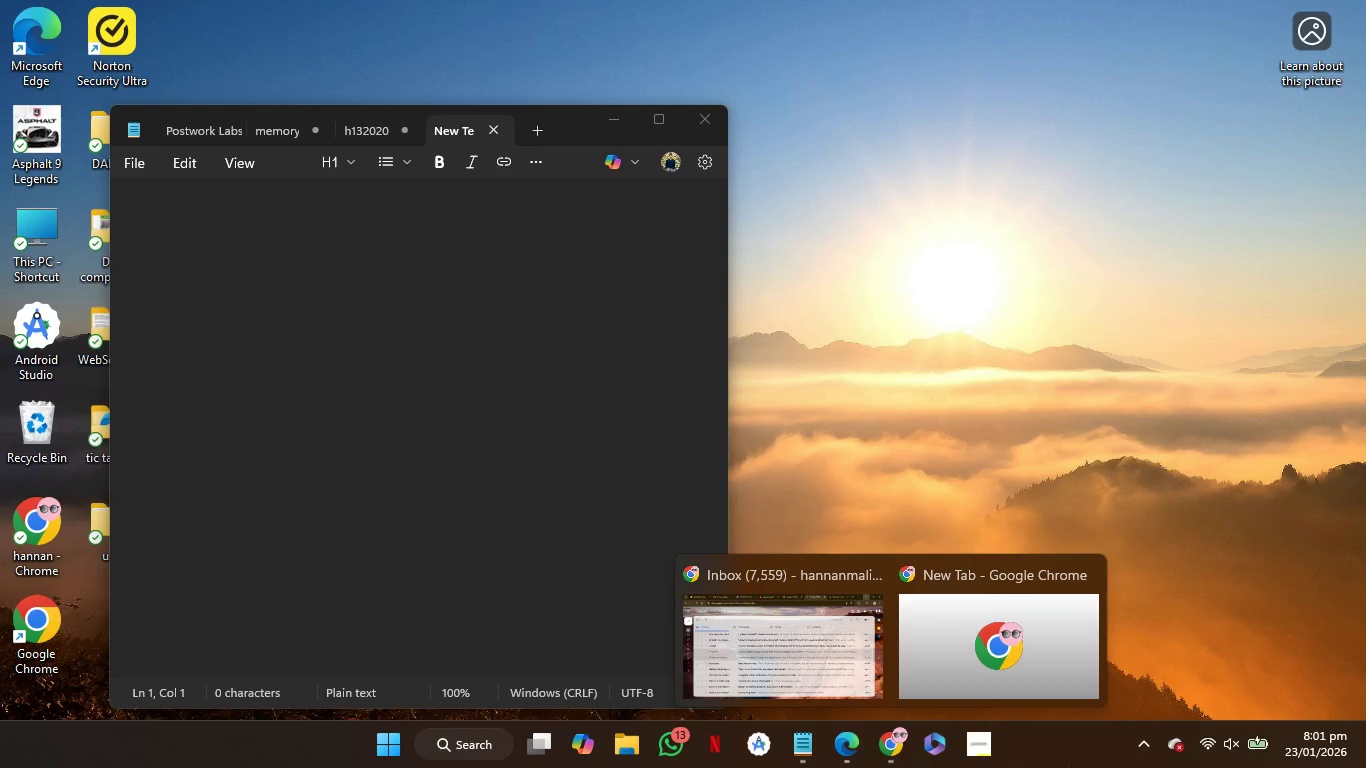 
left_click([732, 158])
 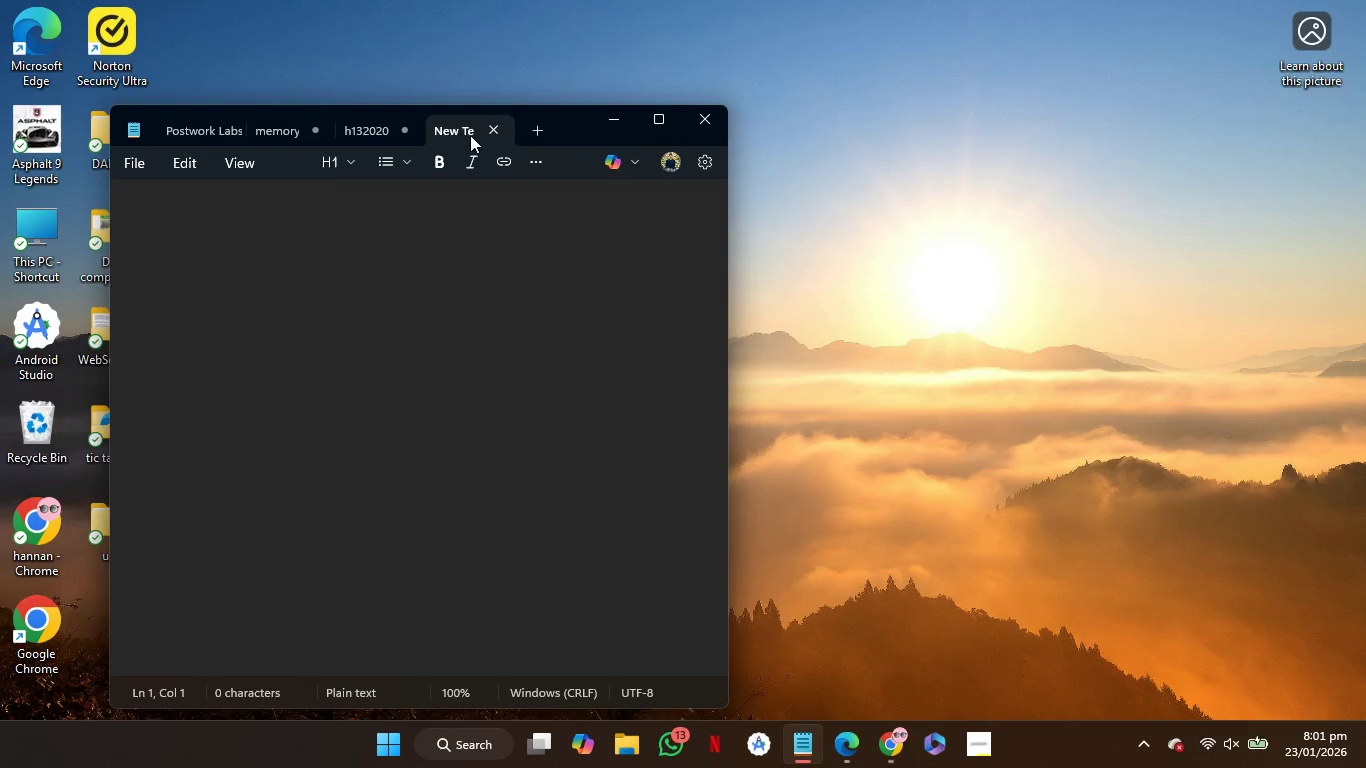 
left_click_drag(start_coordinate=[468, 133], to_coordinate=[1003, 259])
 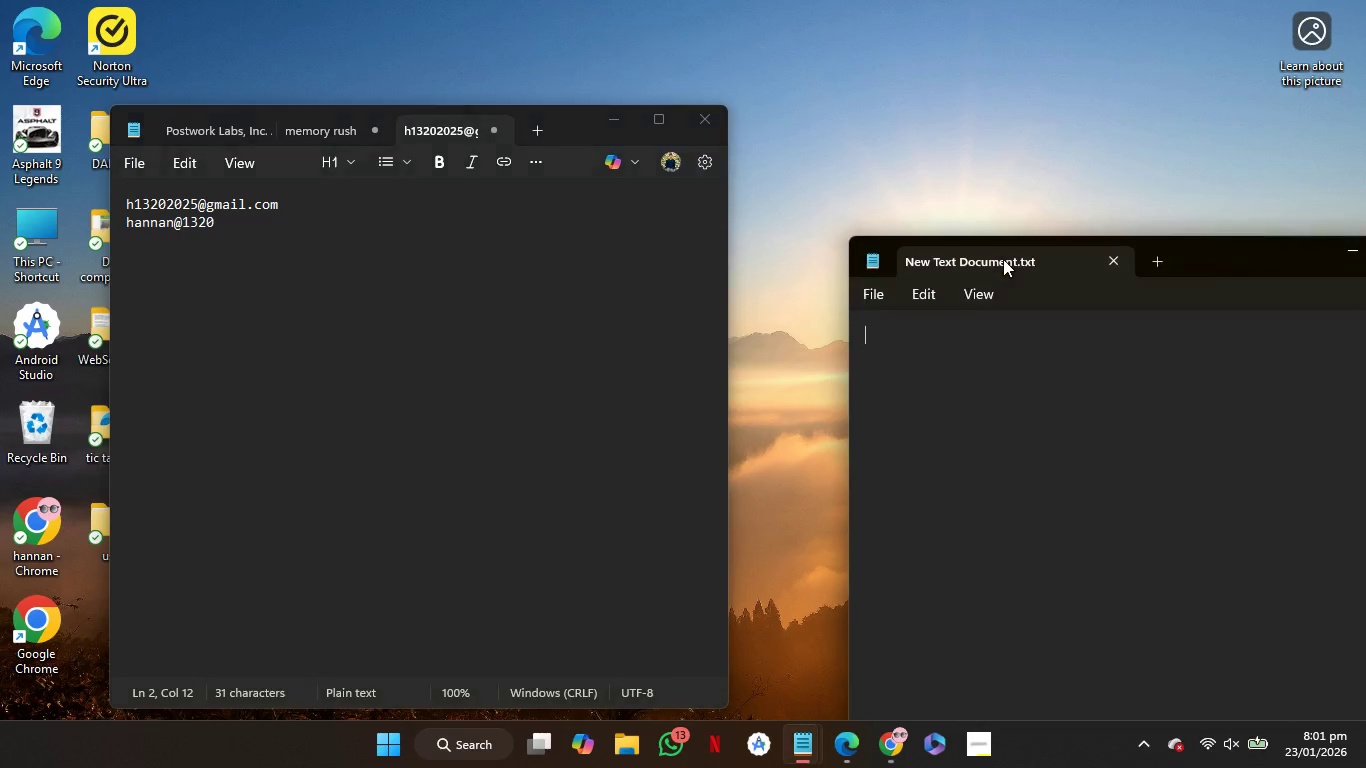 
key(Unknown)
 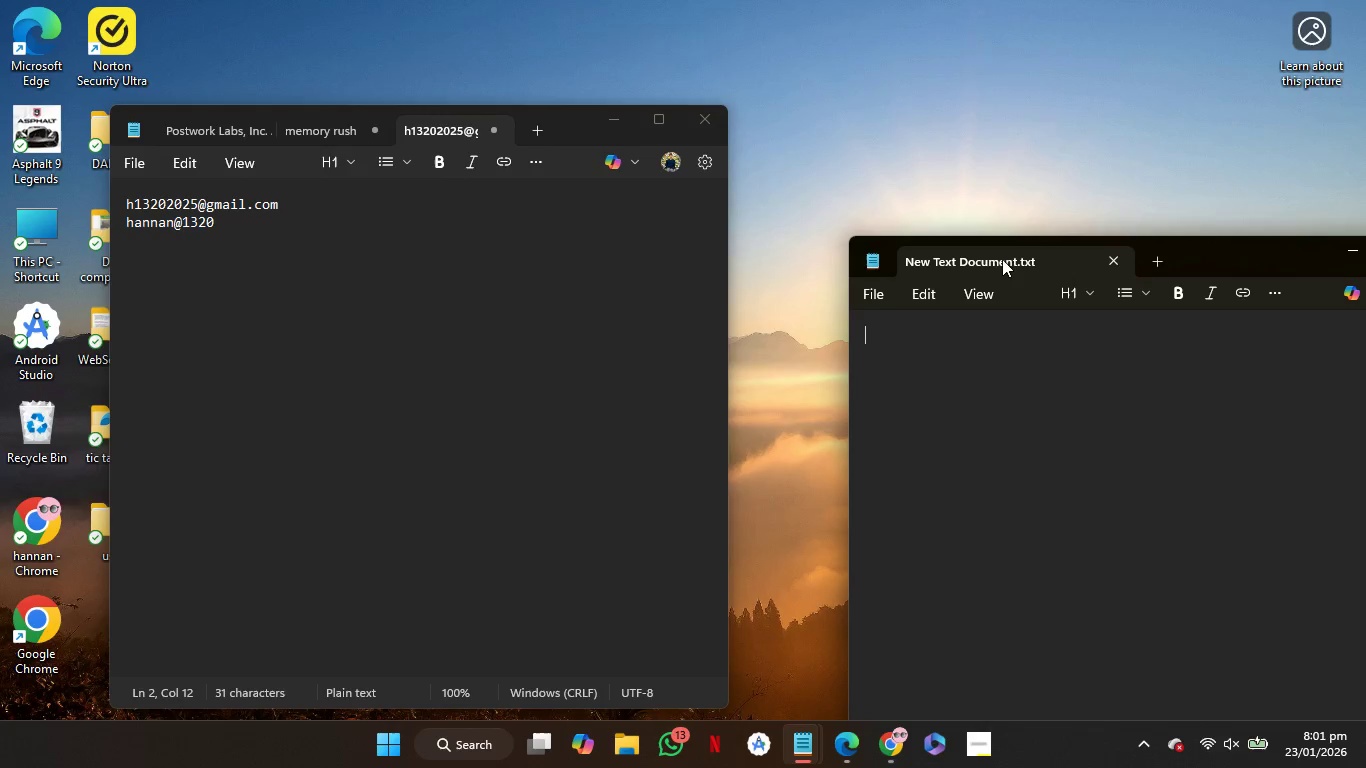 
left_click_drag(start_coordinate=[1026, 268], to_coordinate=[920, 200])
 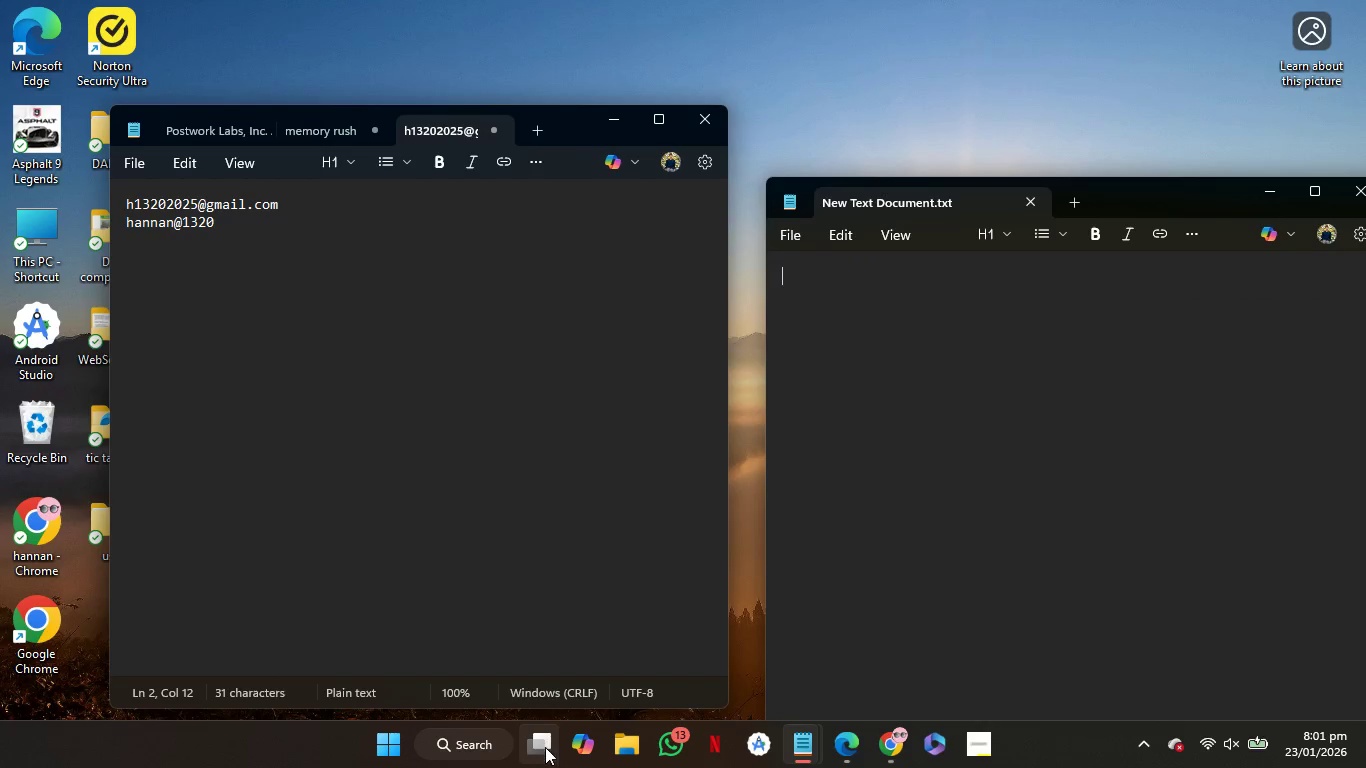 
left_click([546, 752])
 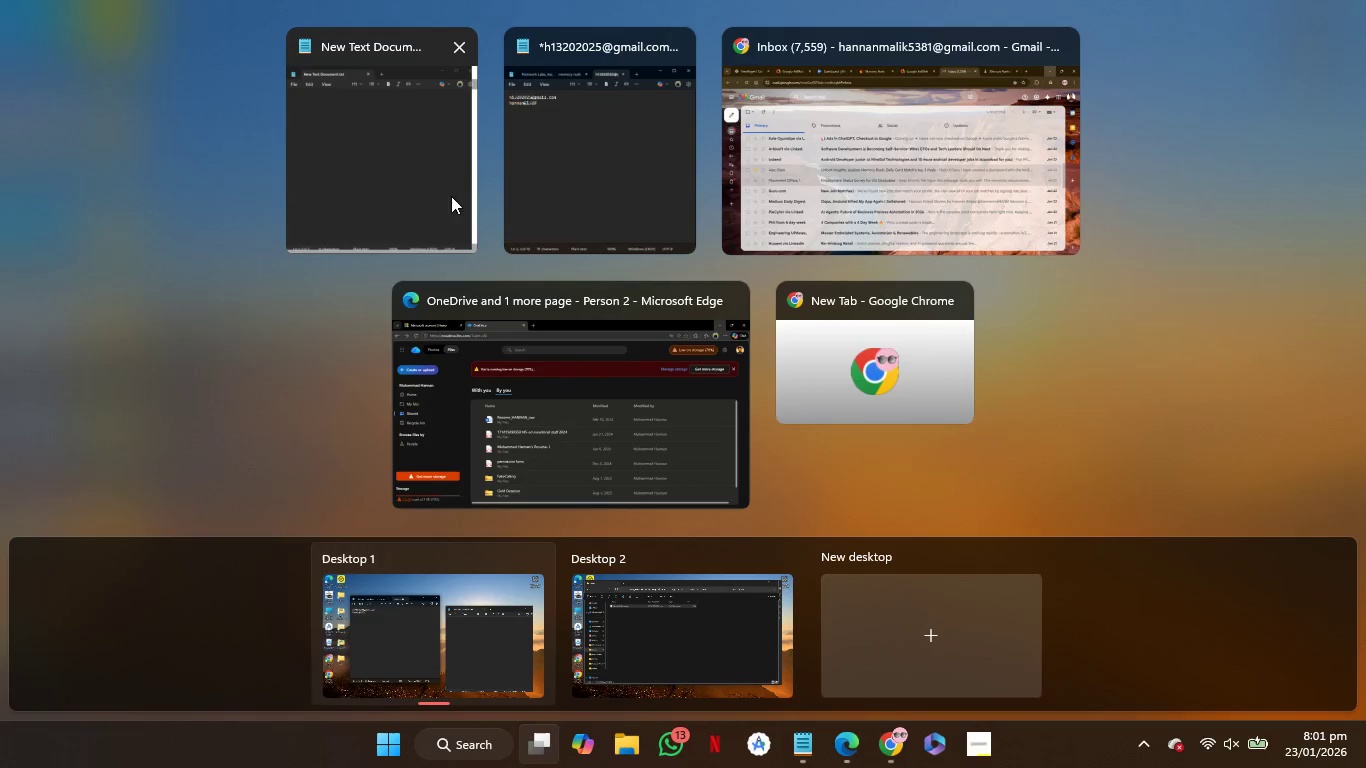 
left_click_drag(start_coordinate=[420, 158], to_coordinate=[708, 693])
 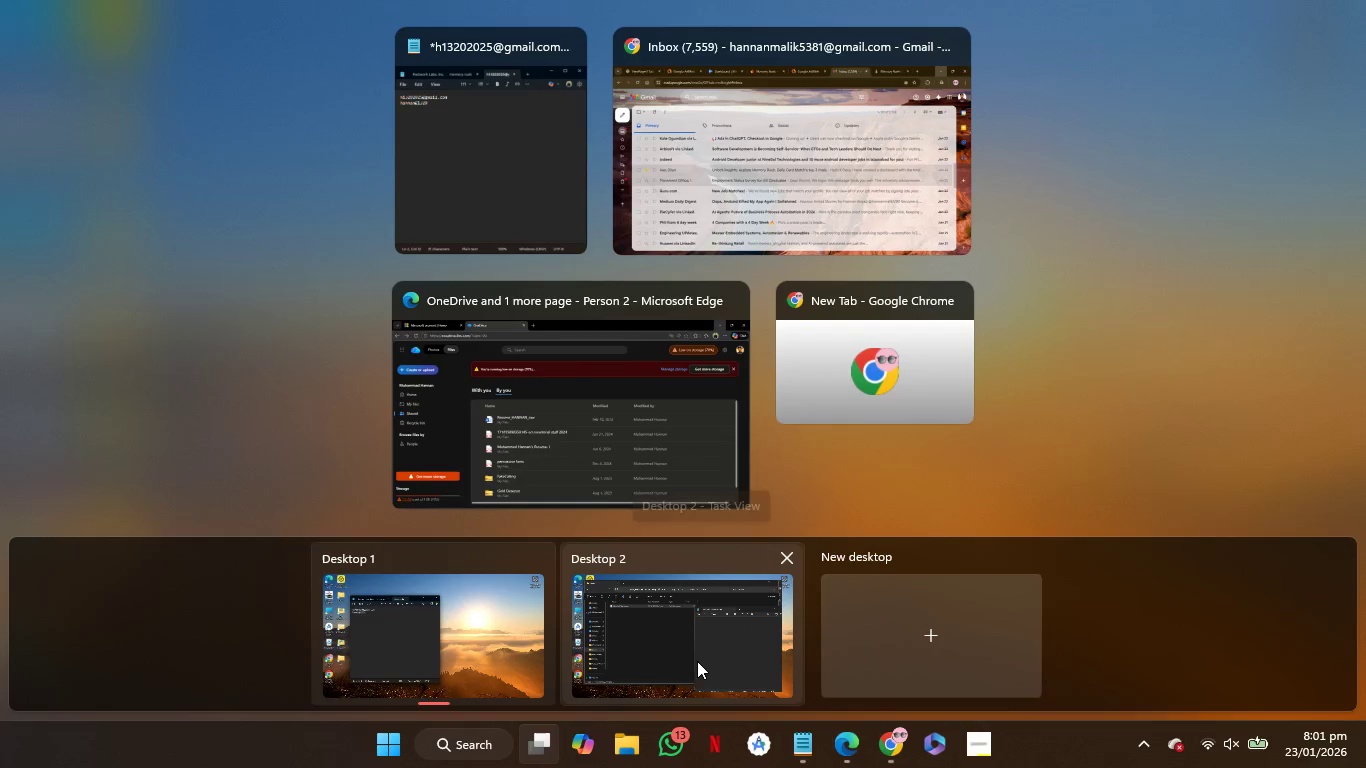 
left_click([695, 657])
 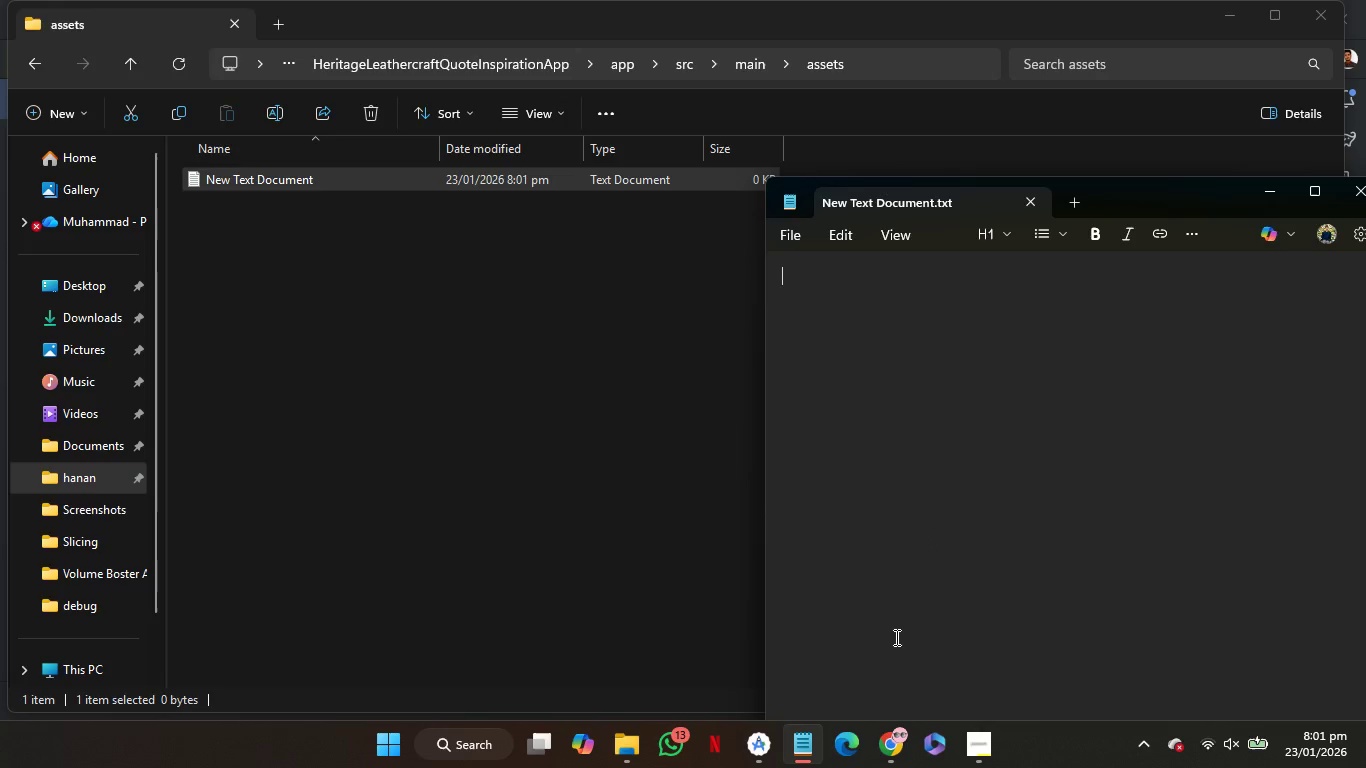 
left_click([888, 744])
 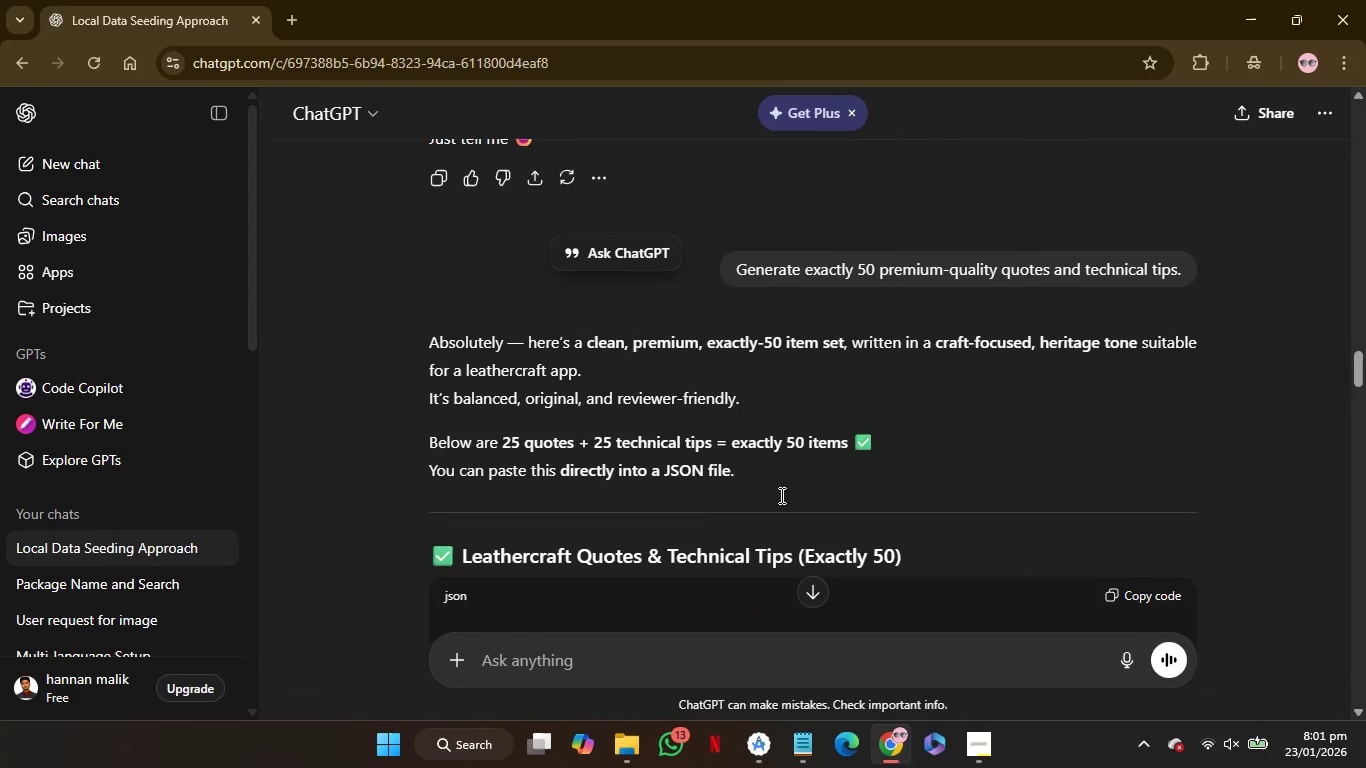 
wait(6.58)
 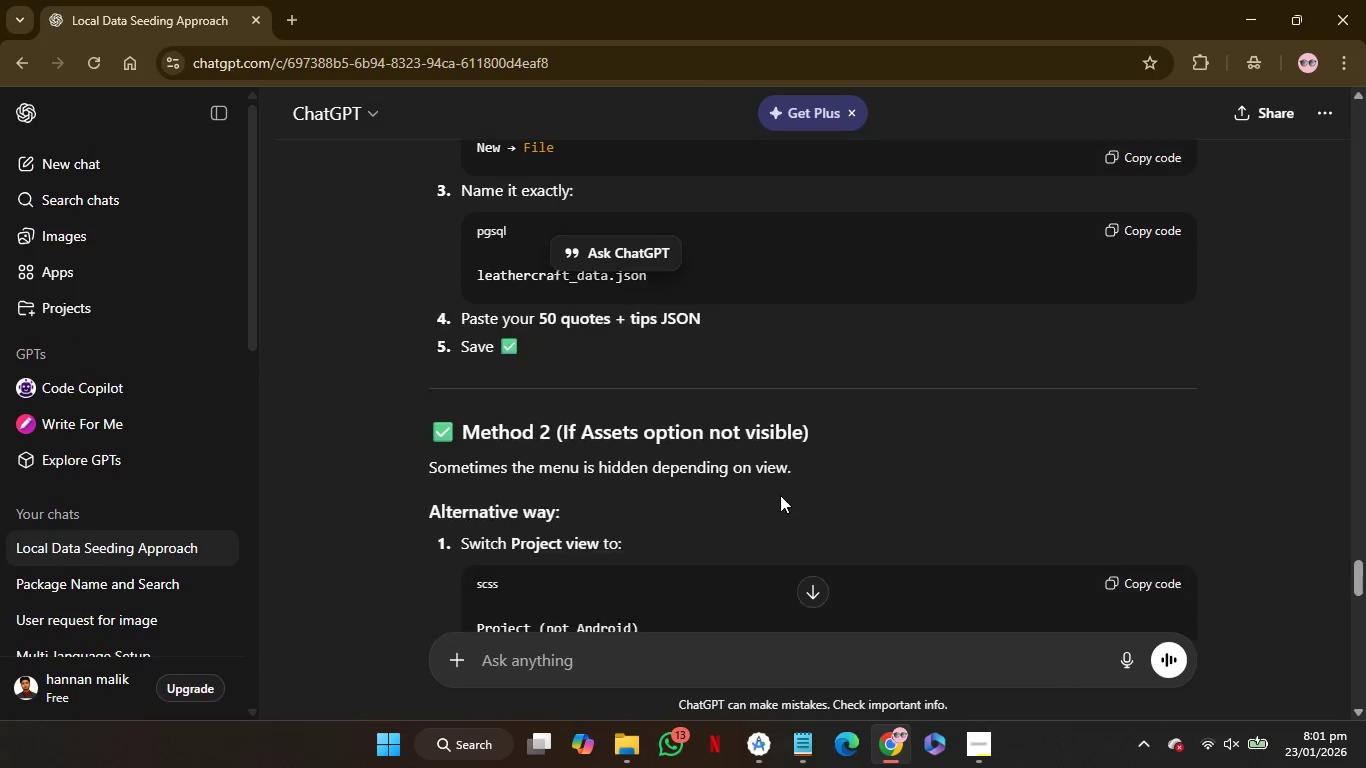 
left_click([1131, 478])
 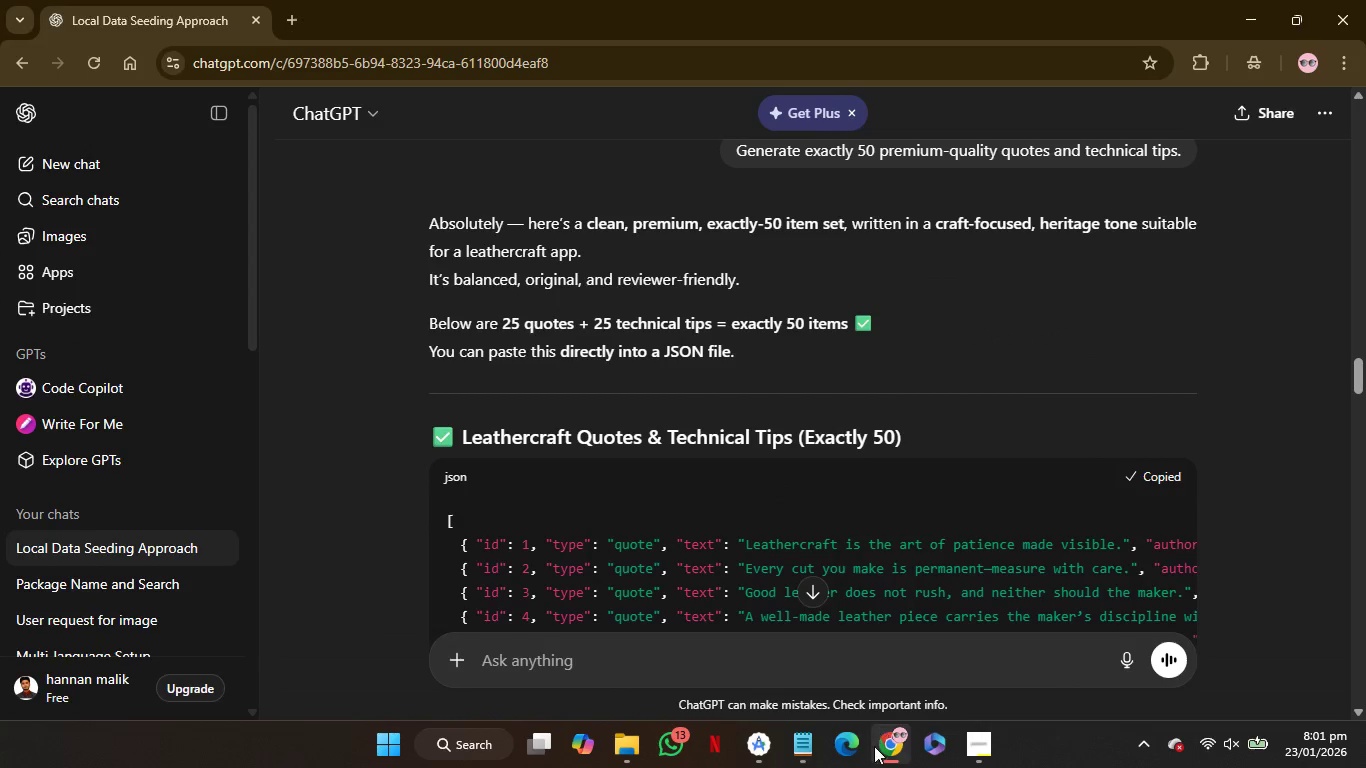 
left_click([890, 759])
 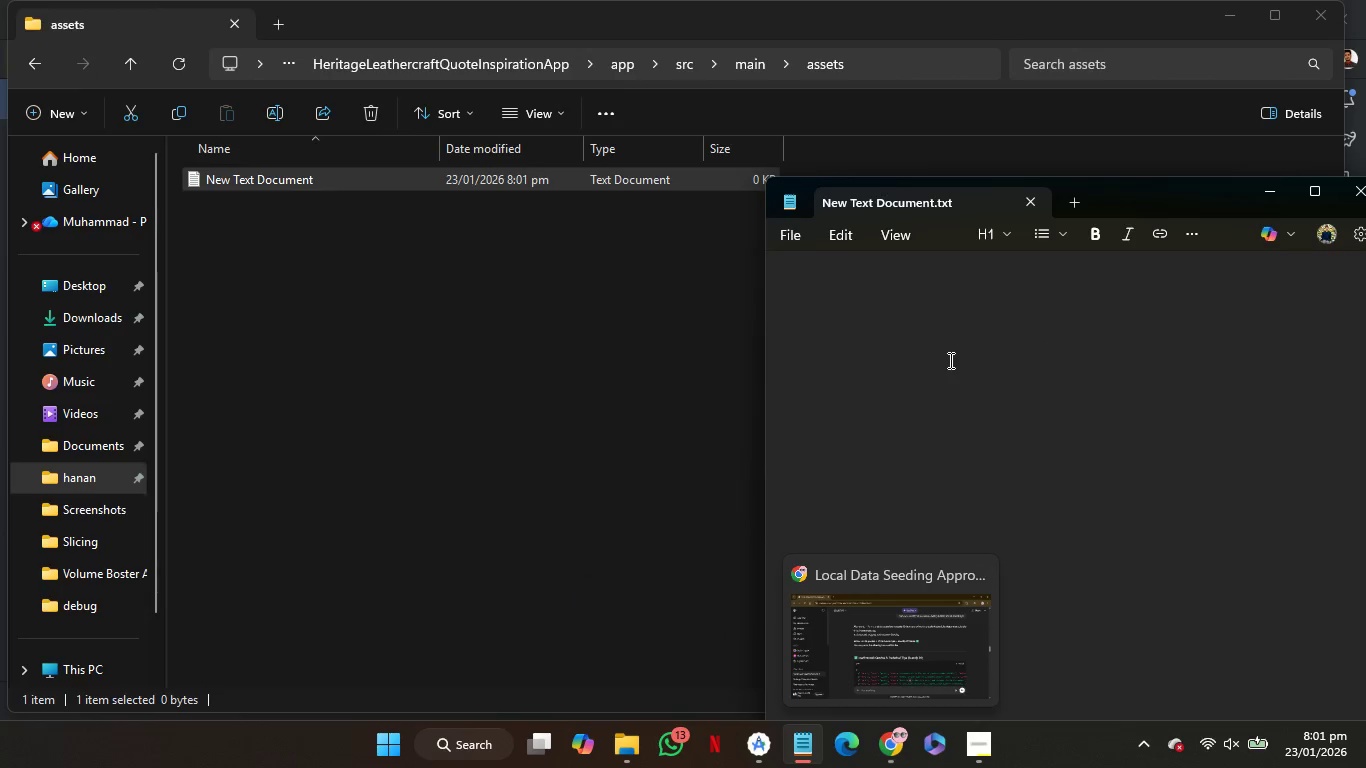 
key(Control+V)
 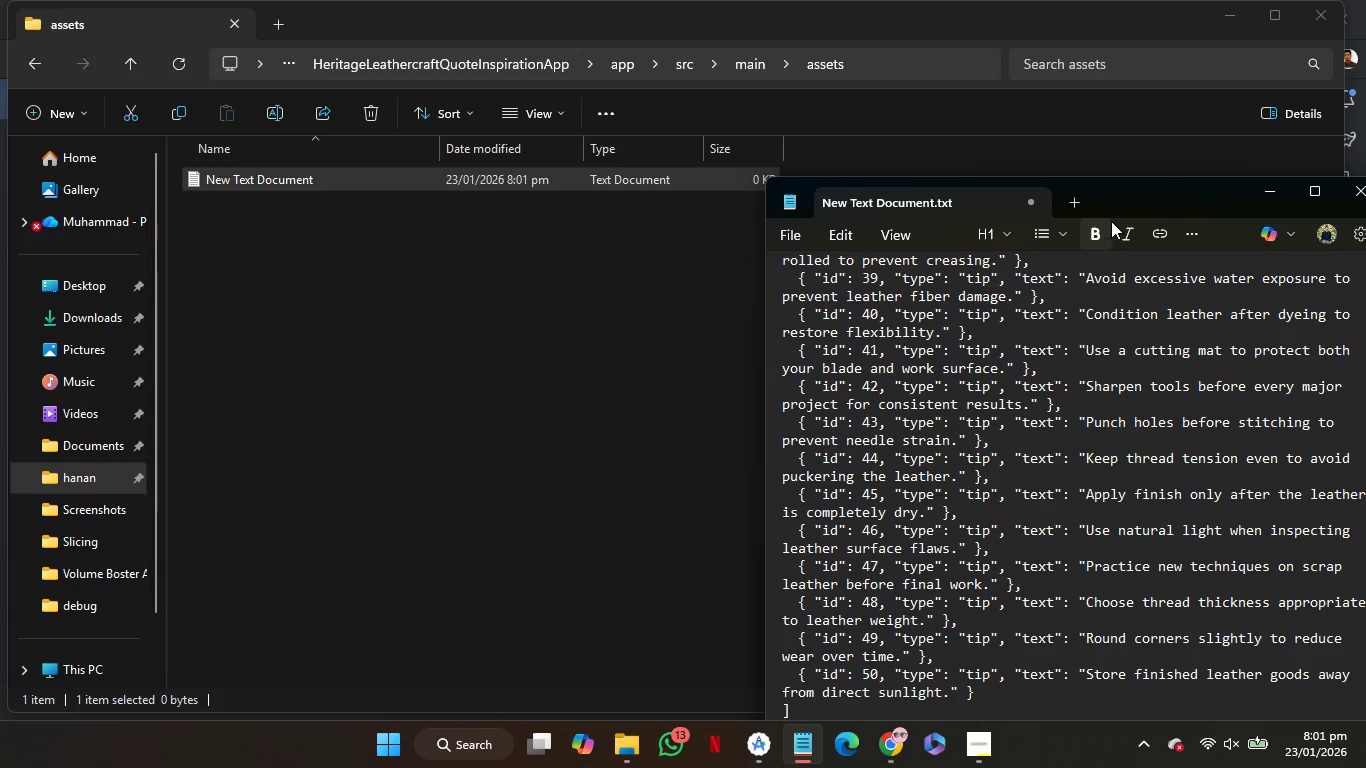 
left_click_drag(start_coordinate=[1127, 203], to_coordinate=[965, 130])
 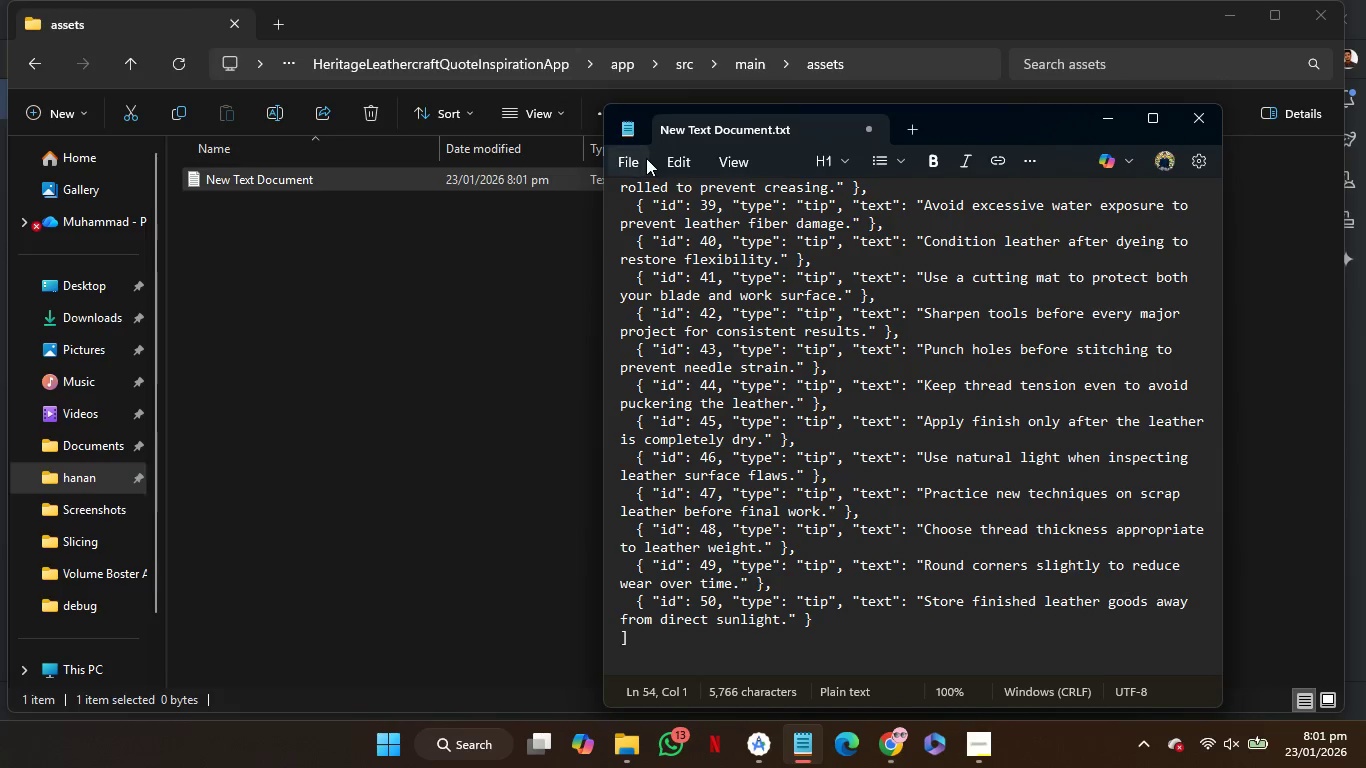 
left_click([631, 161])
 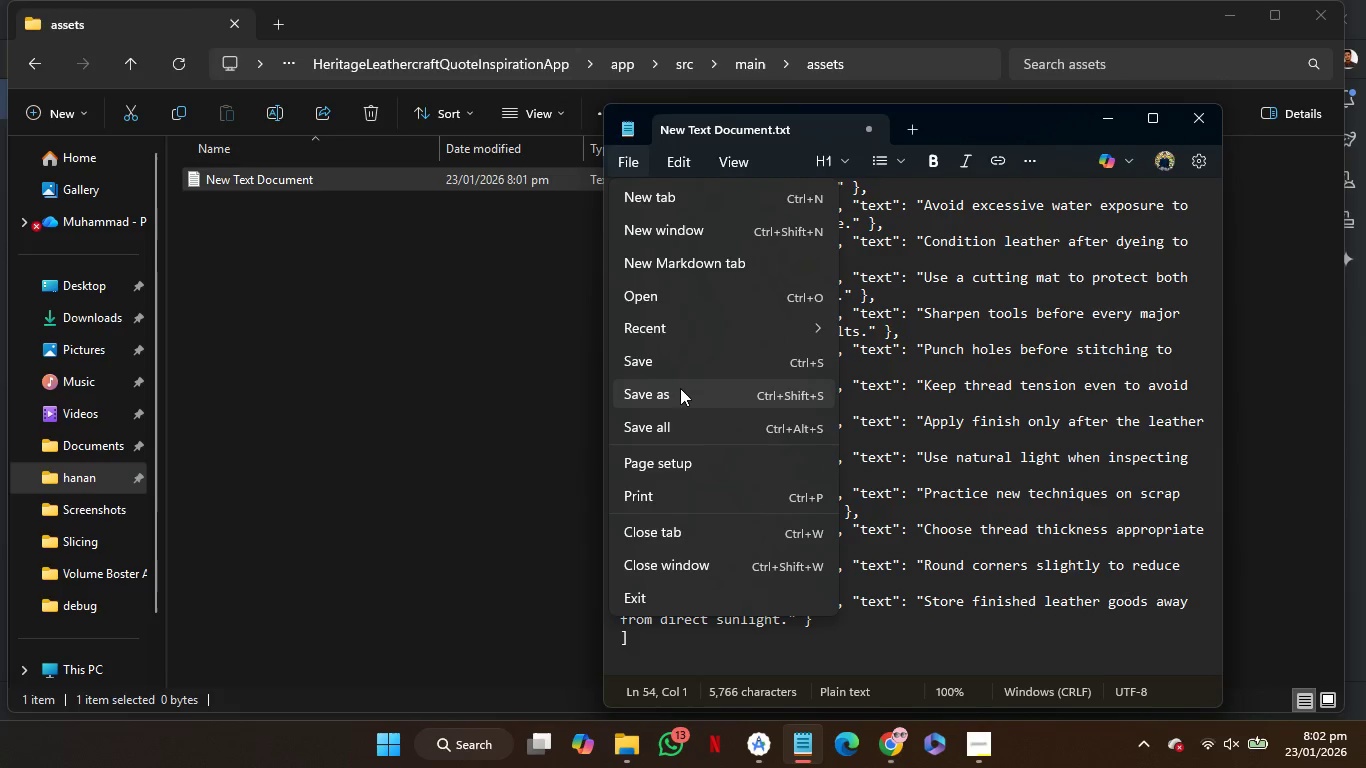 
left_click([682, 390])
 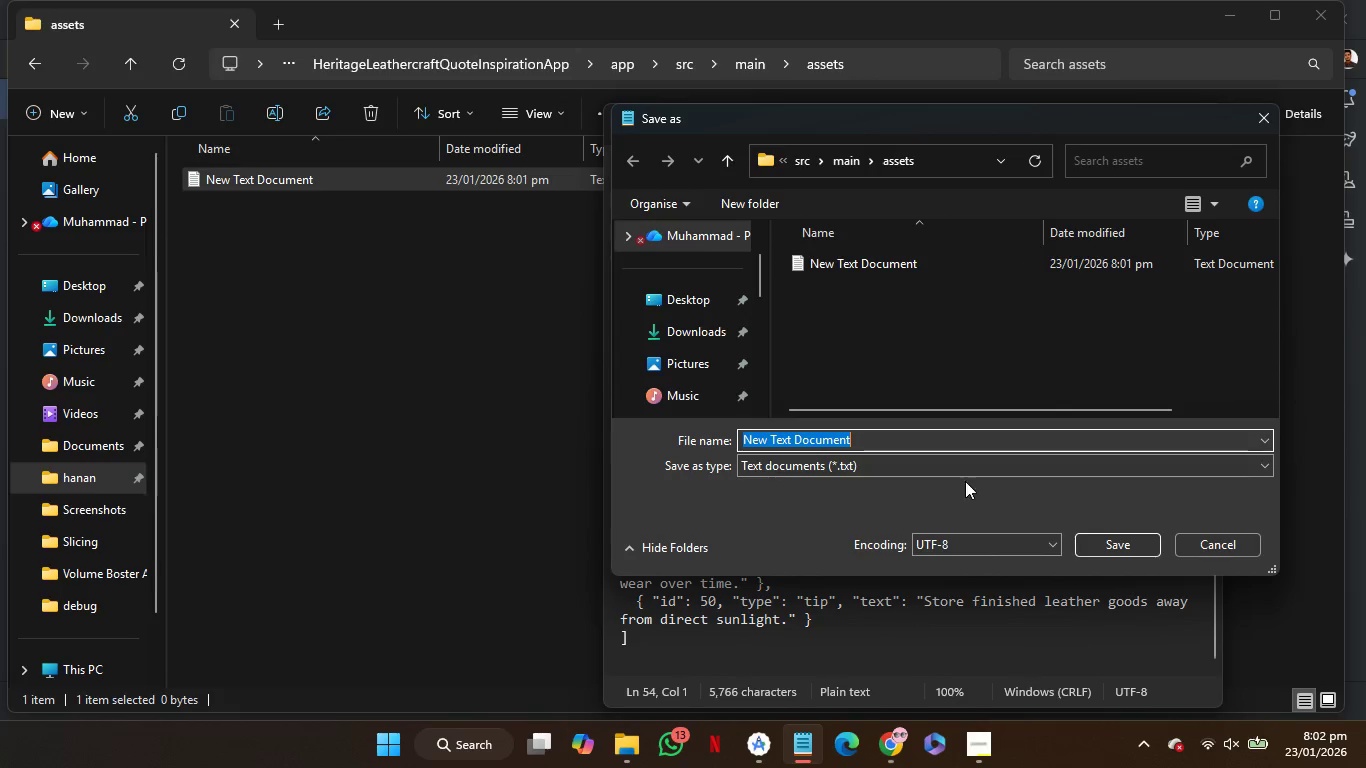 
left_click([990, 472])
 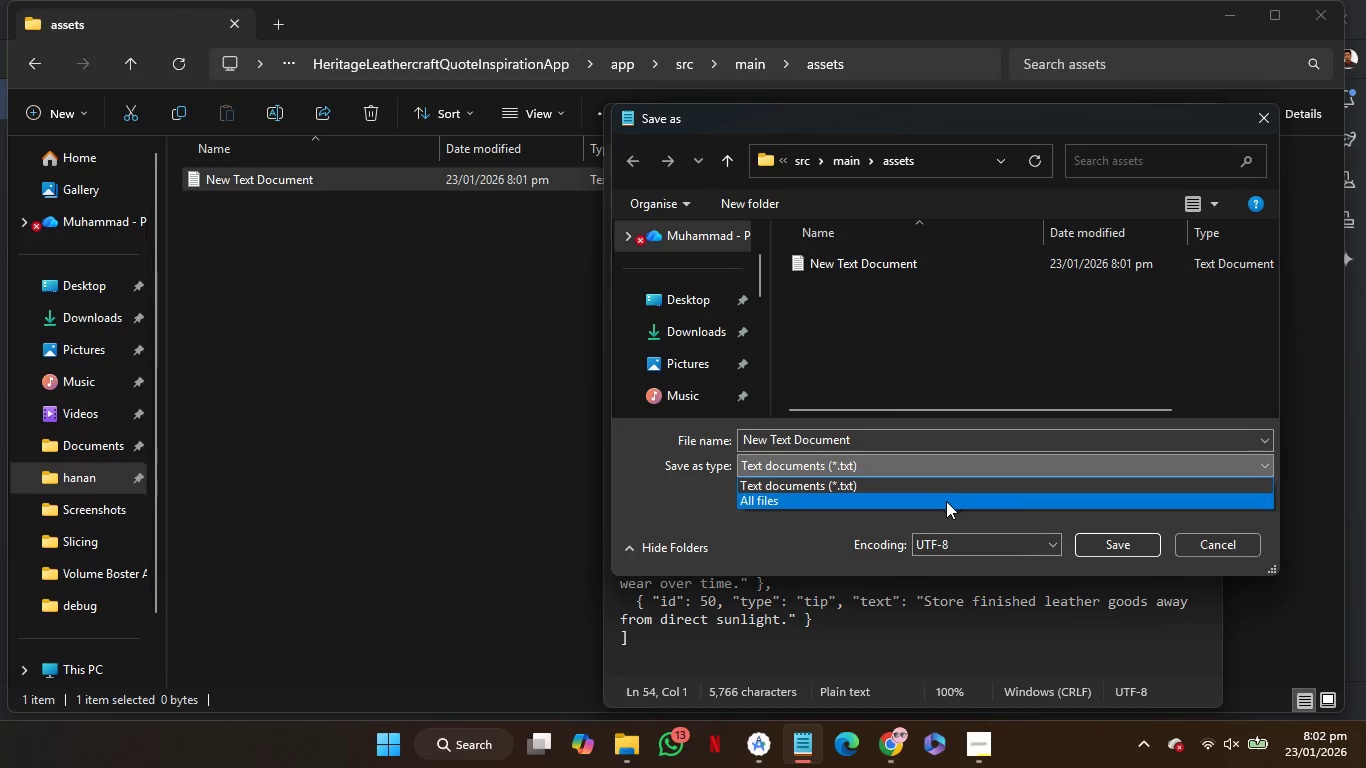 
left_click([946, 504])
 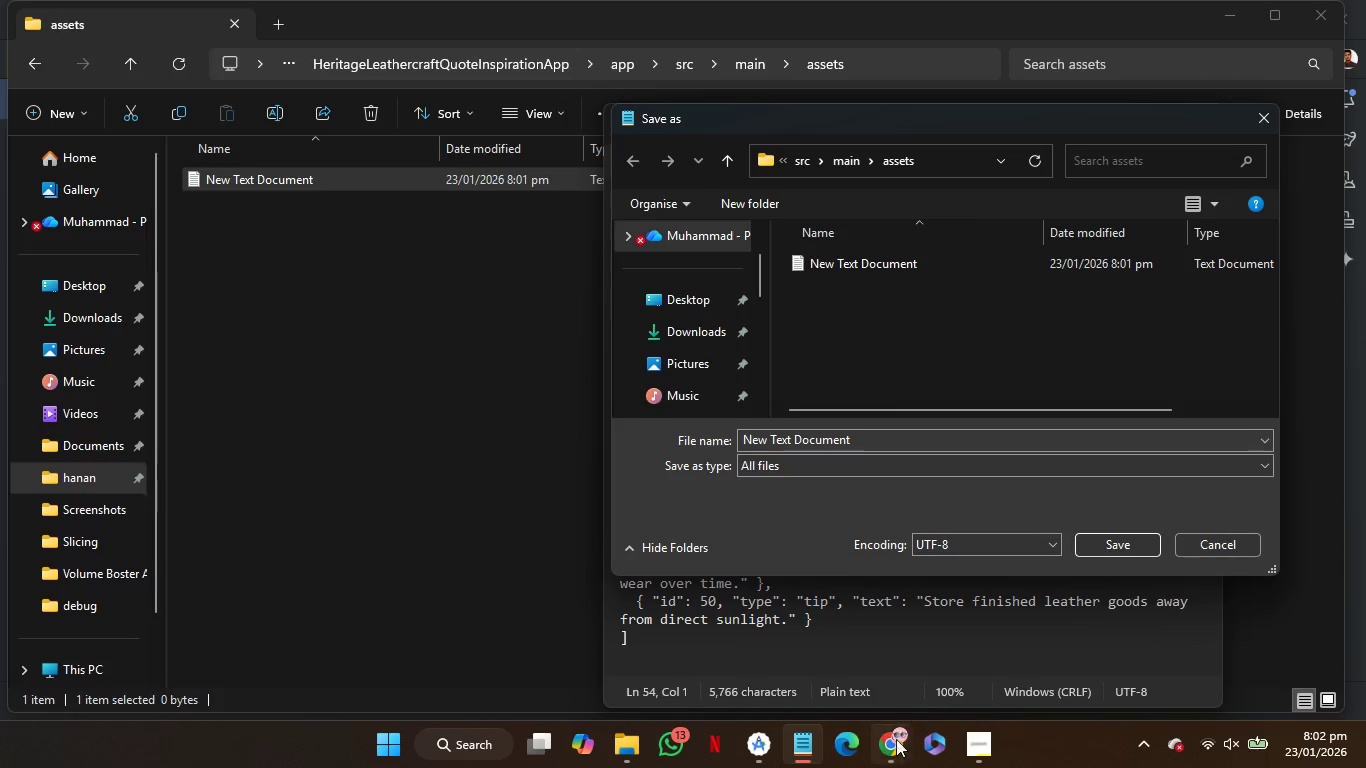 
left_click([891, 746])
 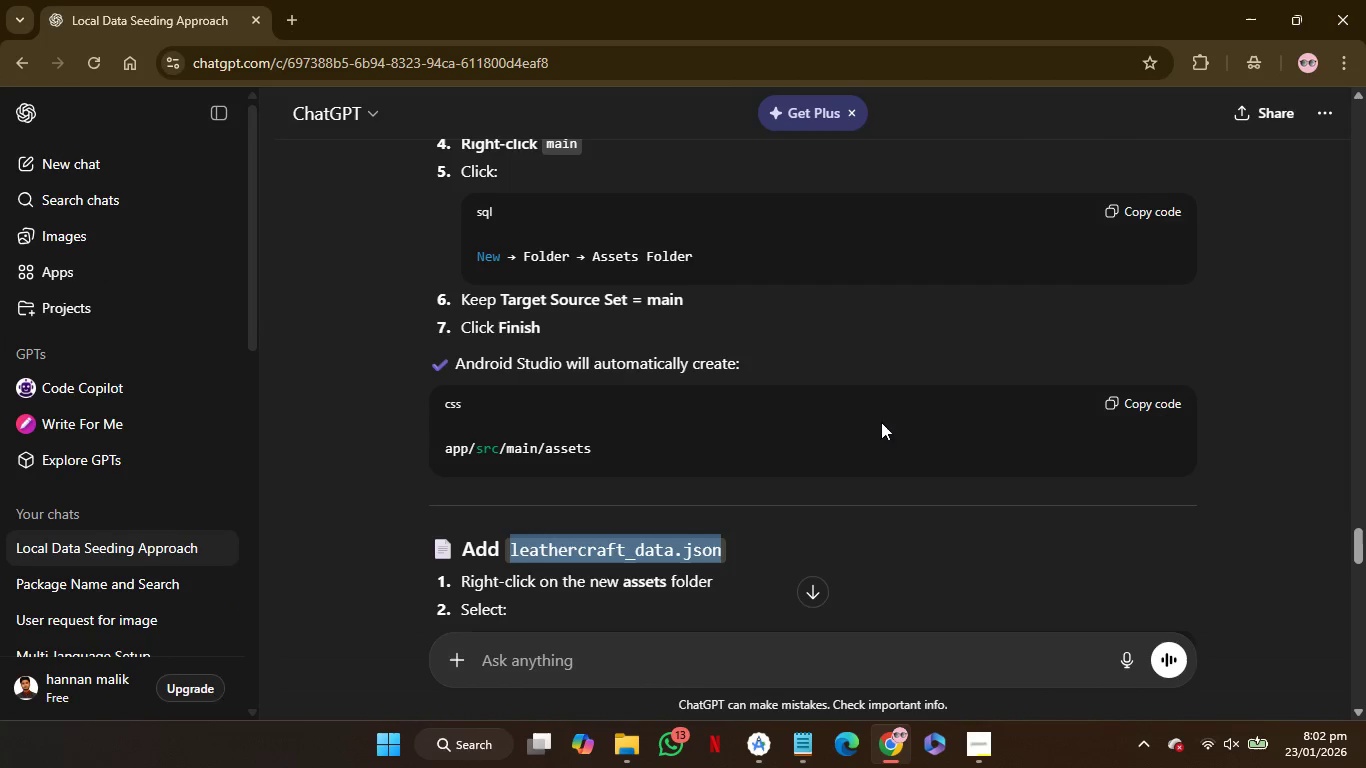 
wait(7.14)
 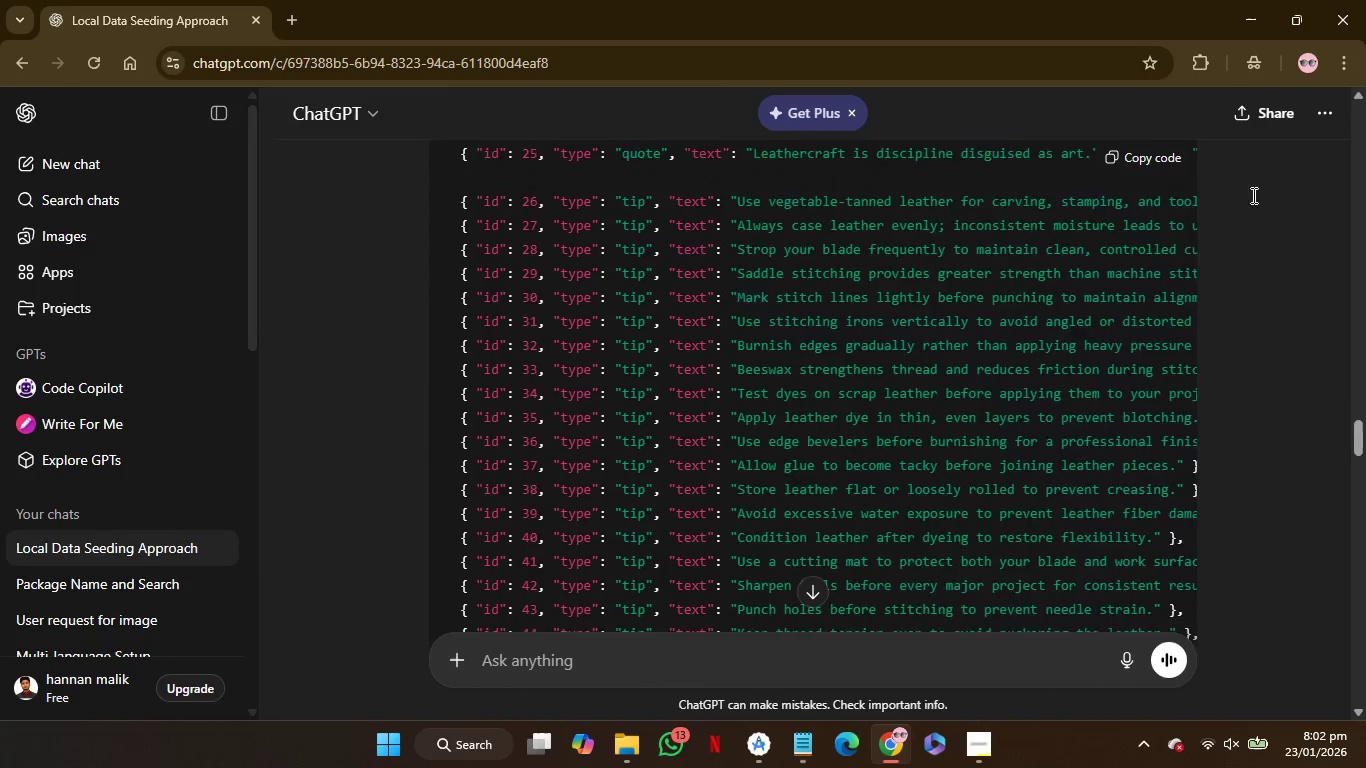 
left_click([1128, 480])
 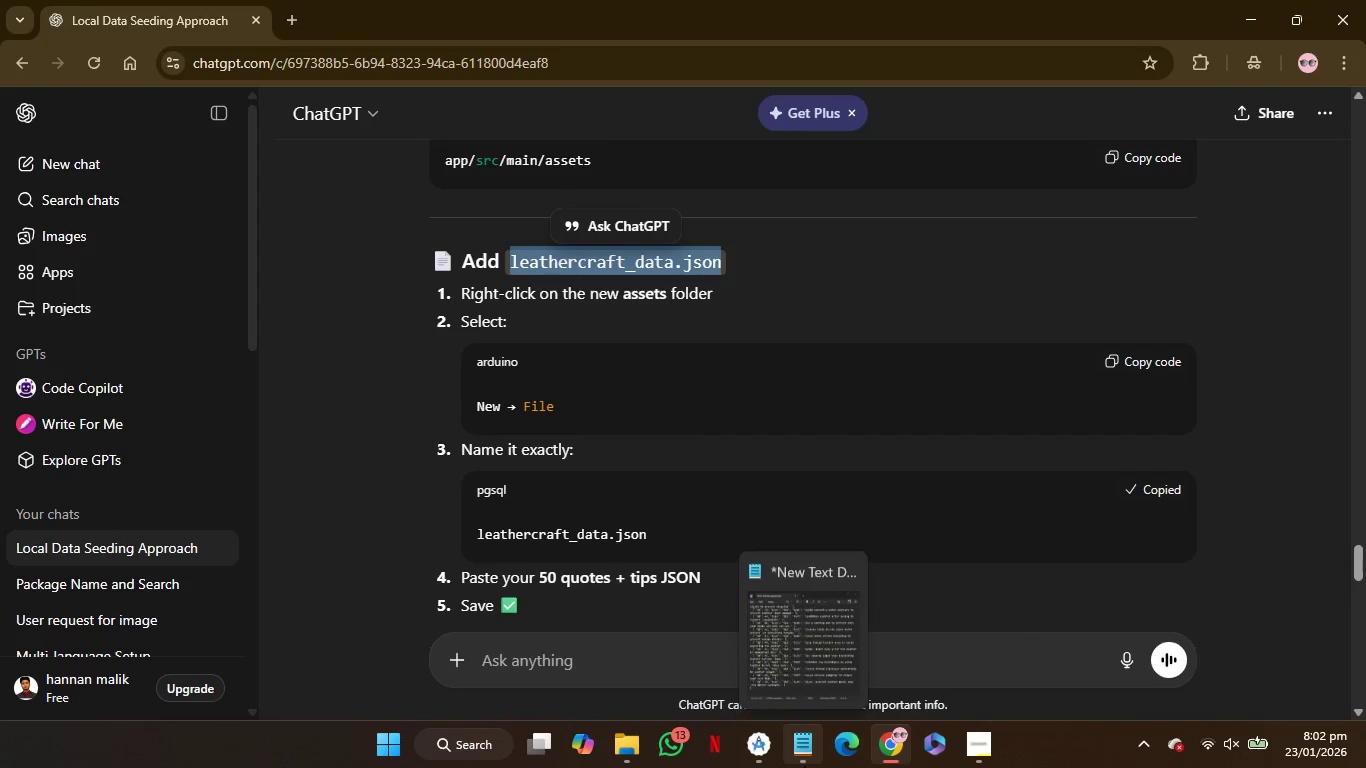 
left_click([804, 766])
 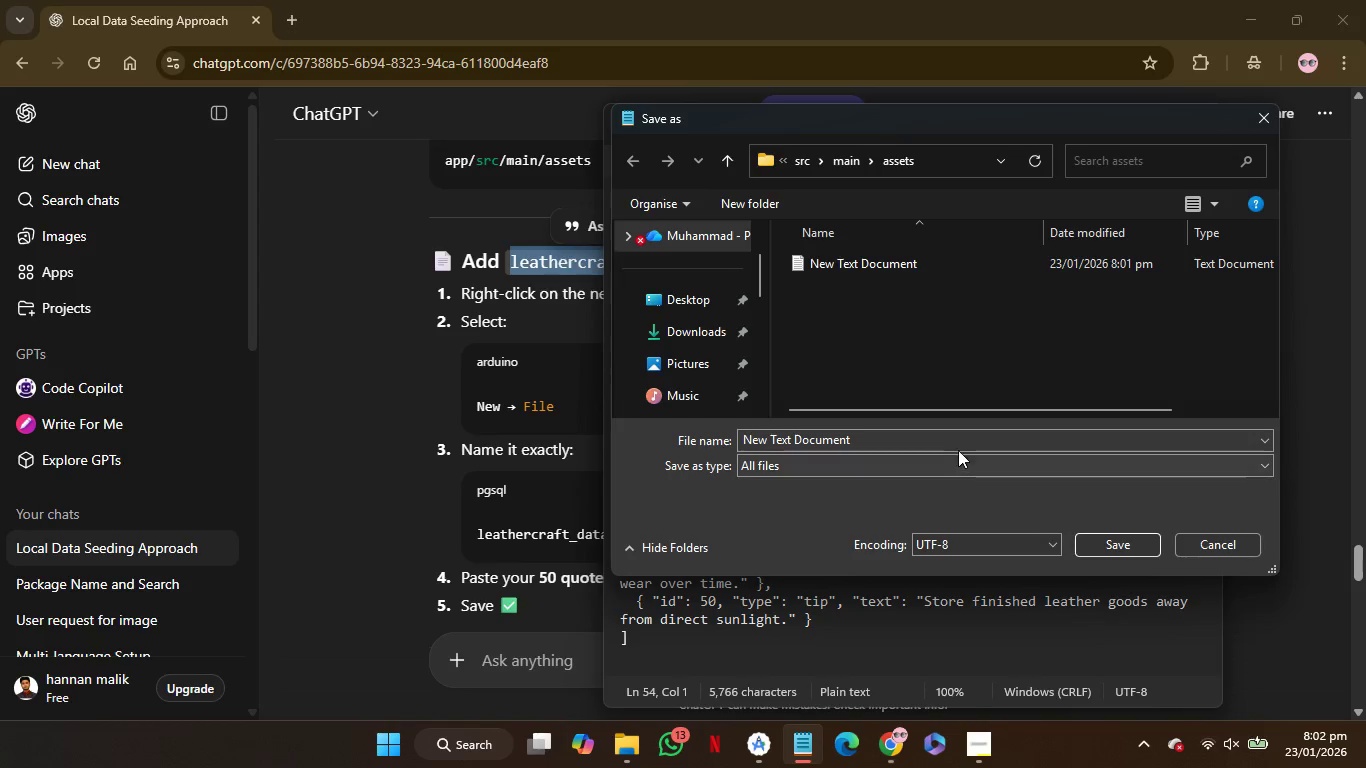 
left_click([958, 444])
 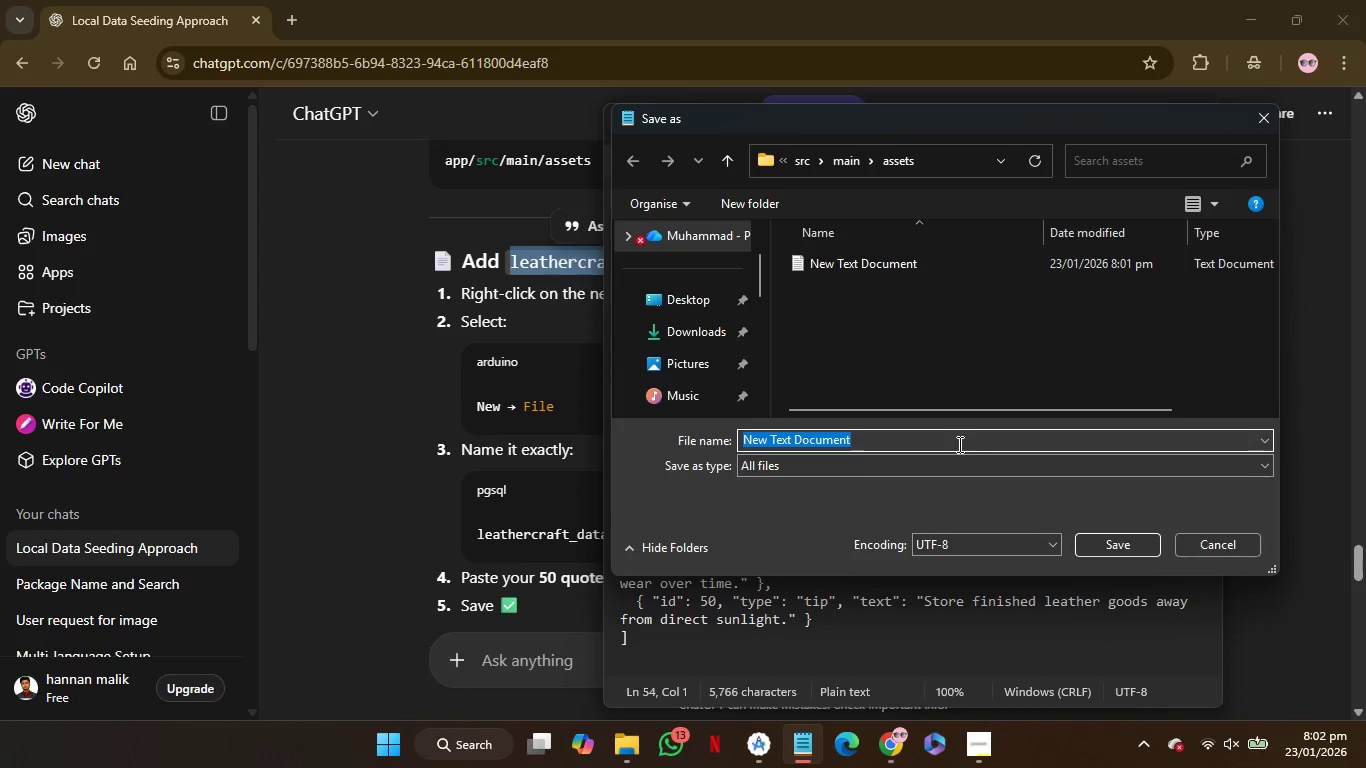 
key(Control+V)
 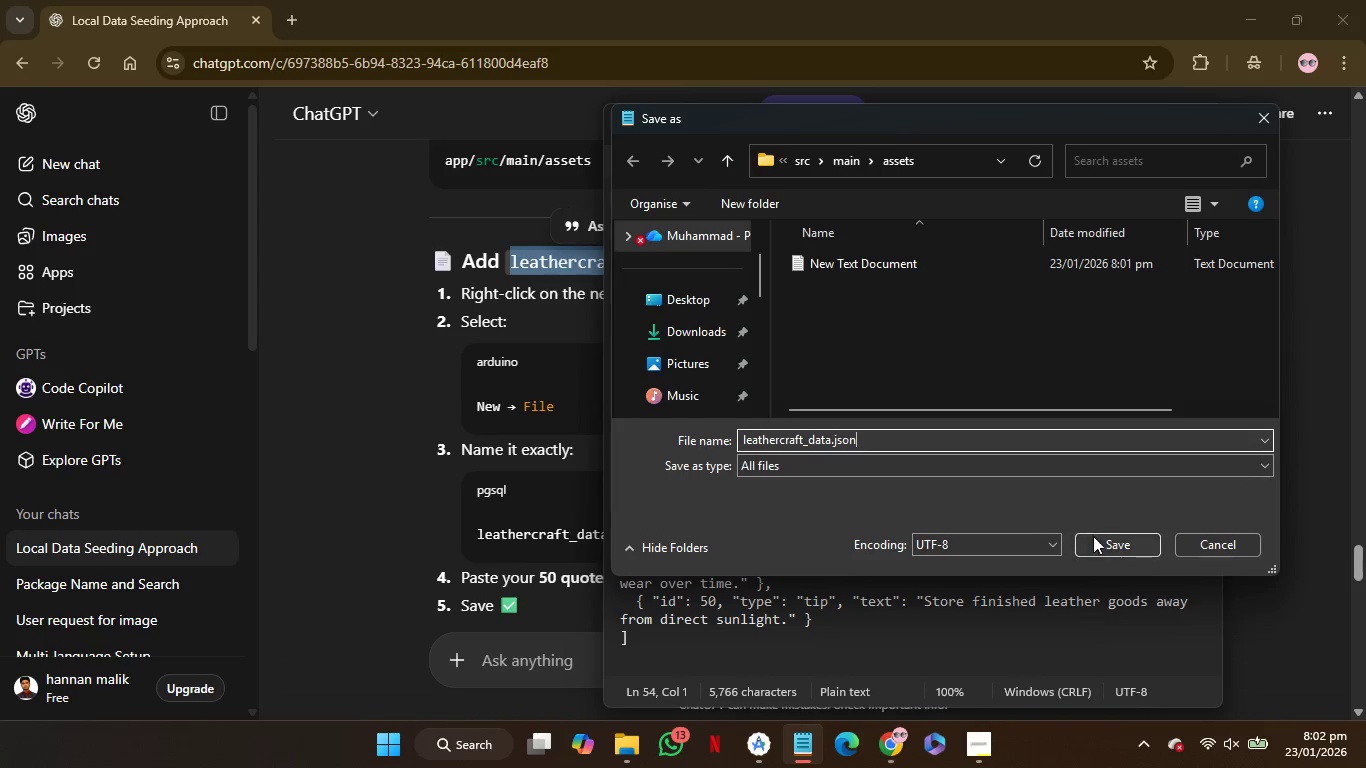 
left_click([1100, 545])
 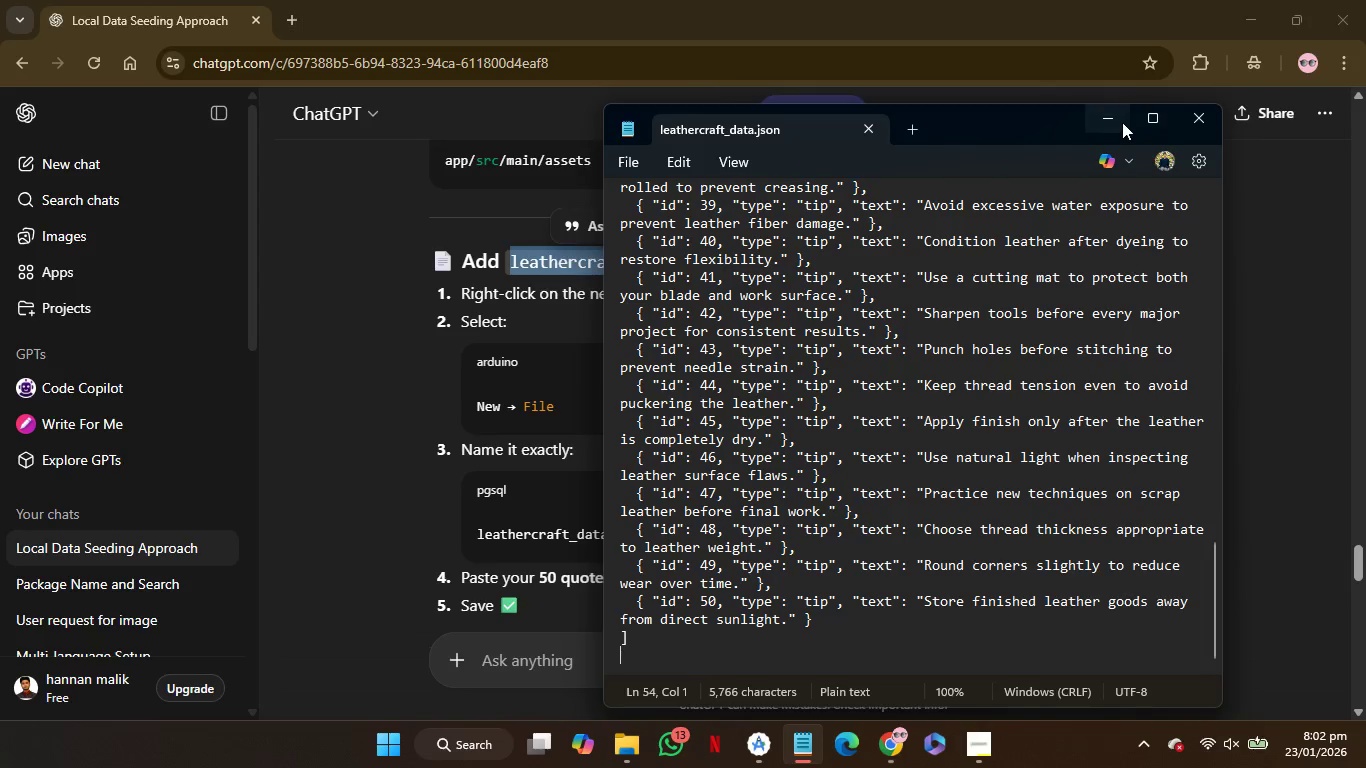 
wait(6.61)
 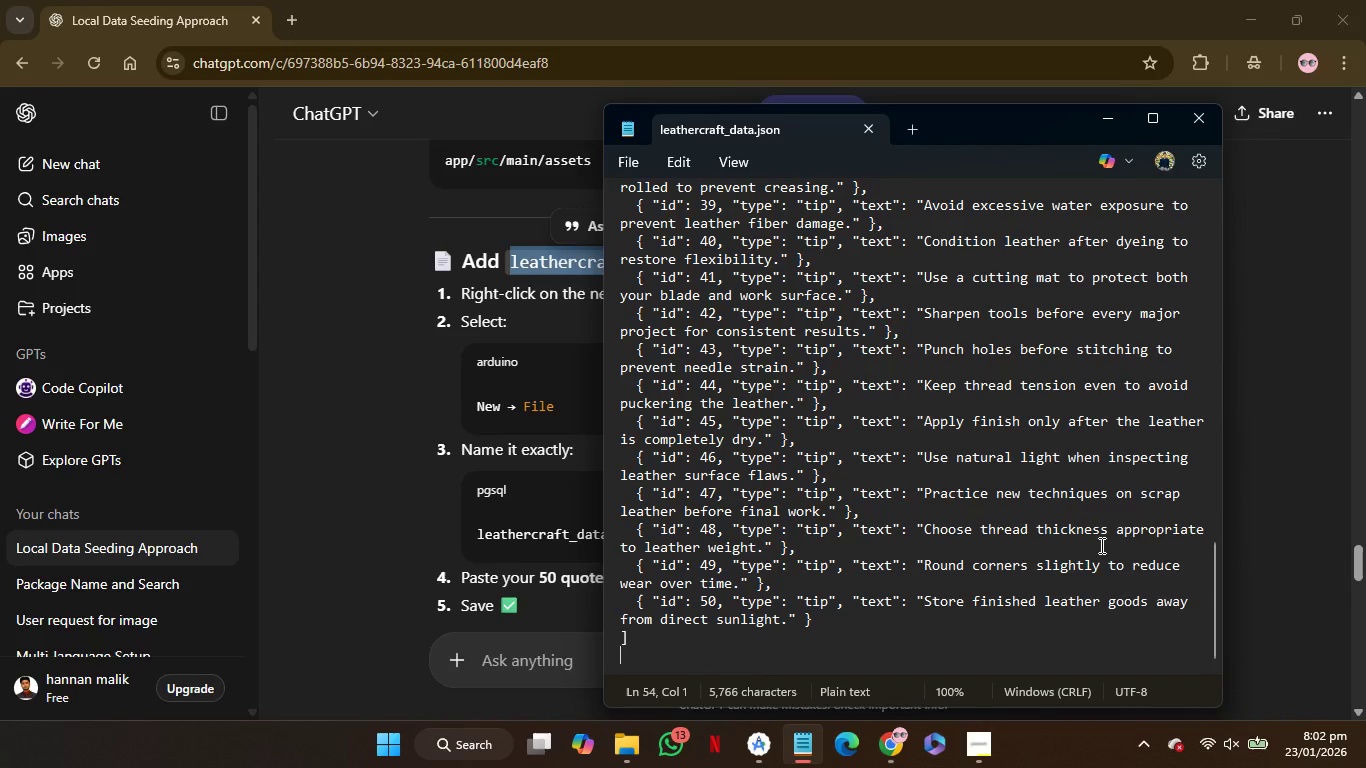 
left_click([1116, 124])
 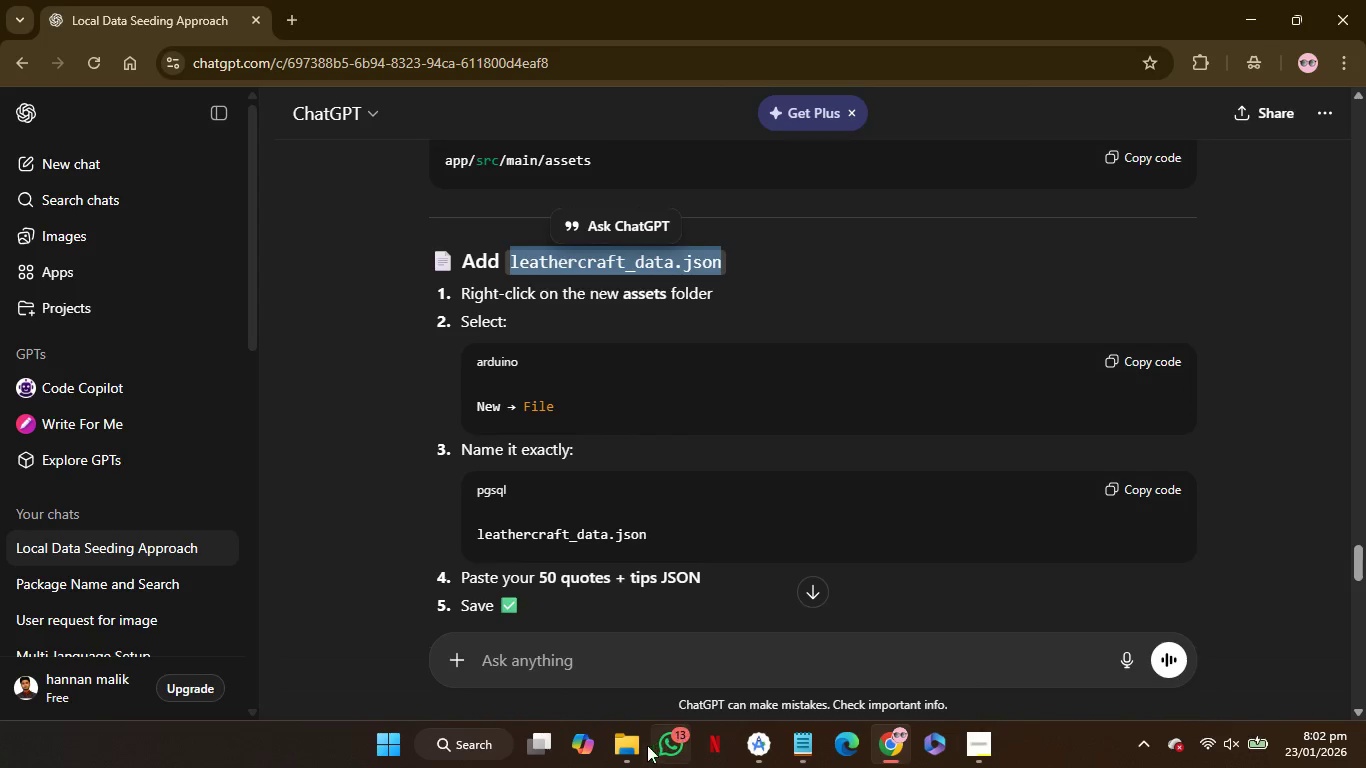 
left_click([630, 758])
 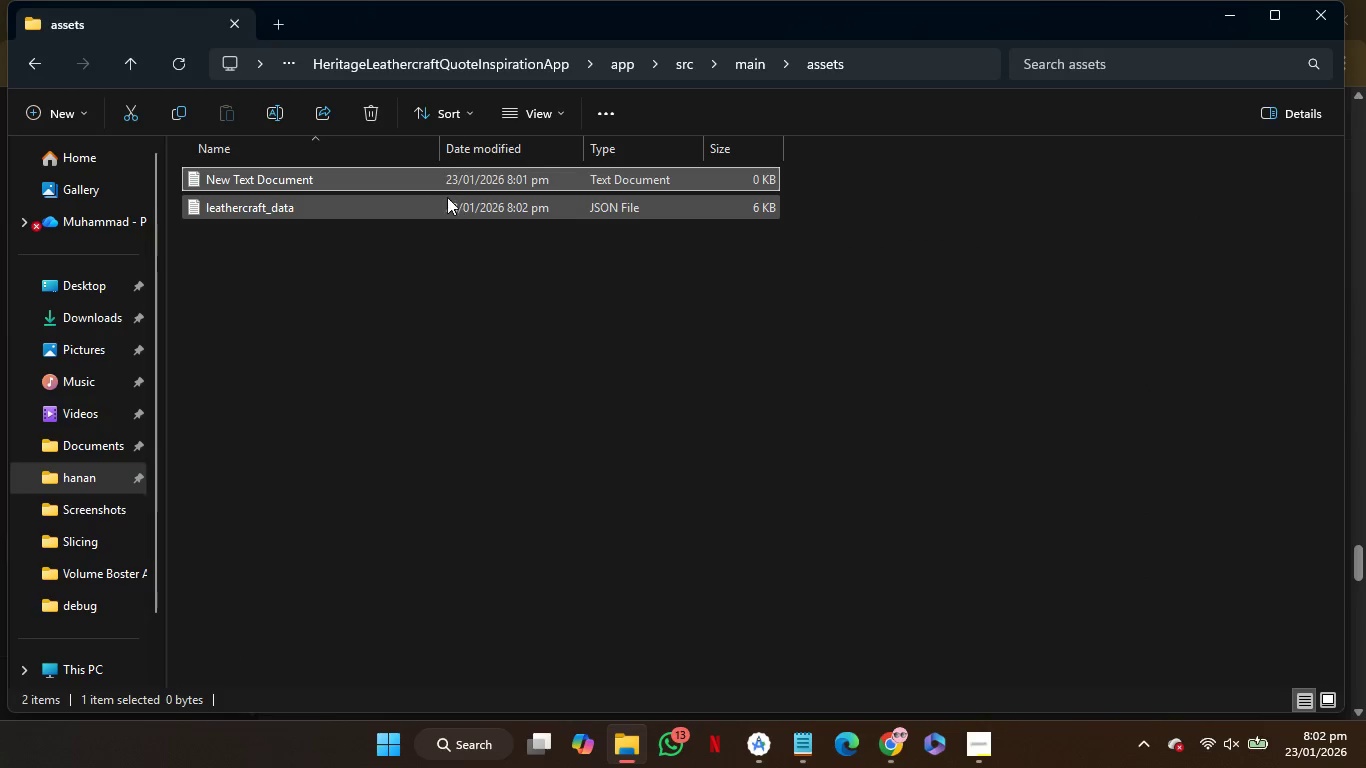 
left_click([445, 298])
 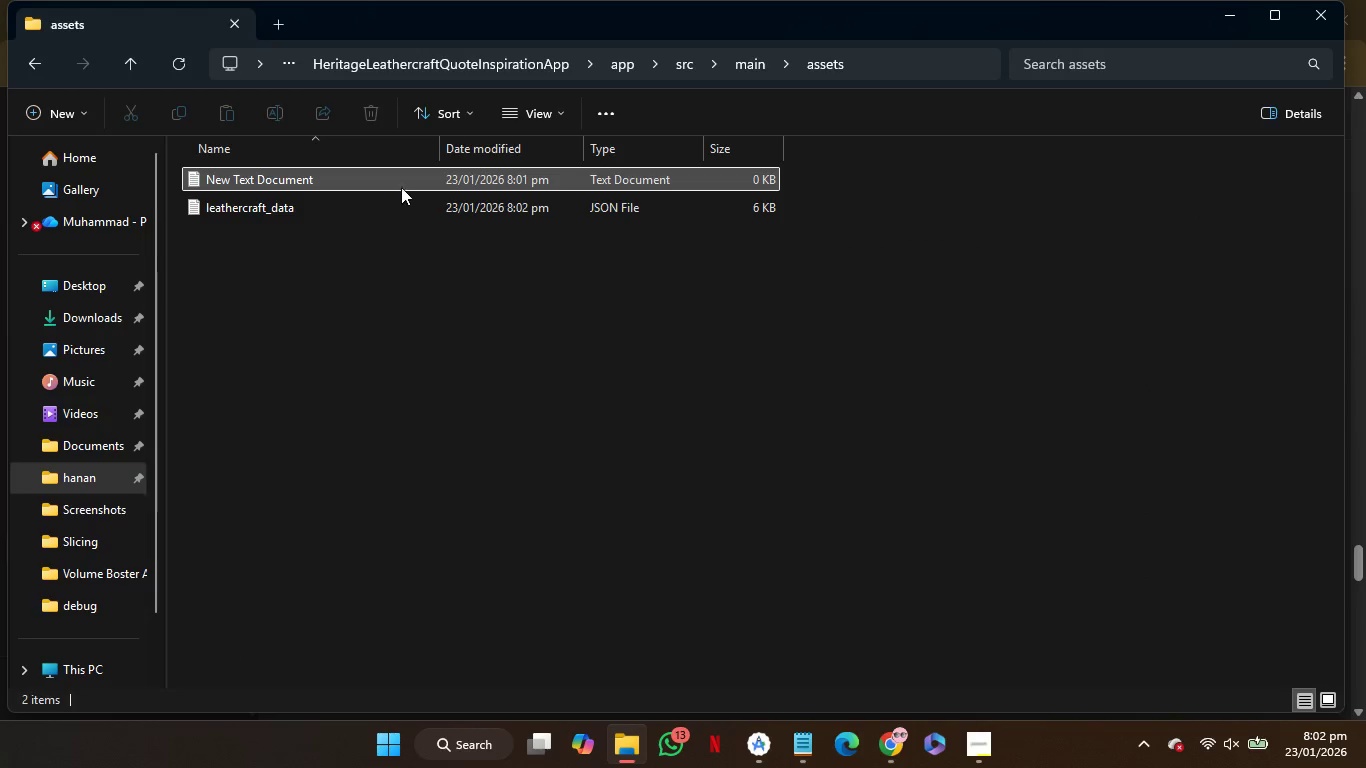 
left_click([401, 184])
 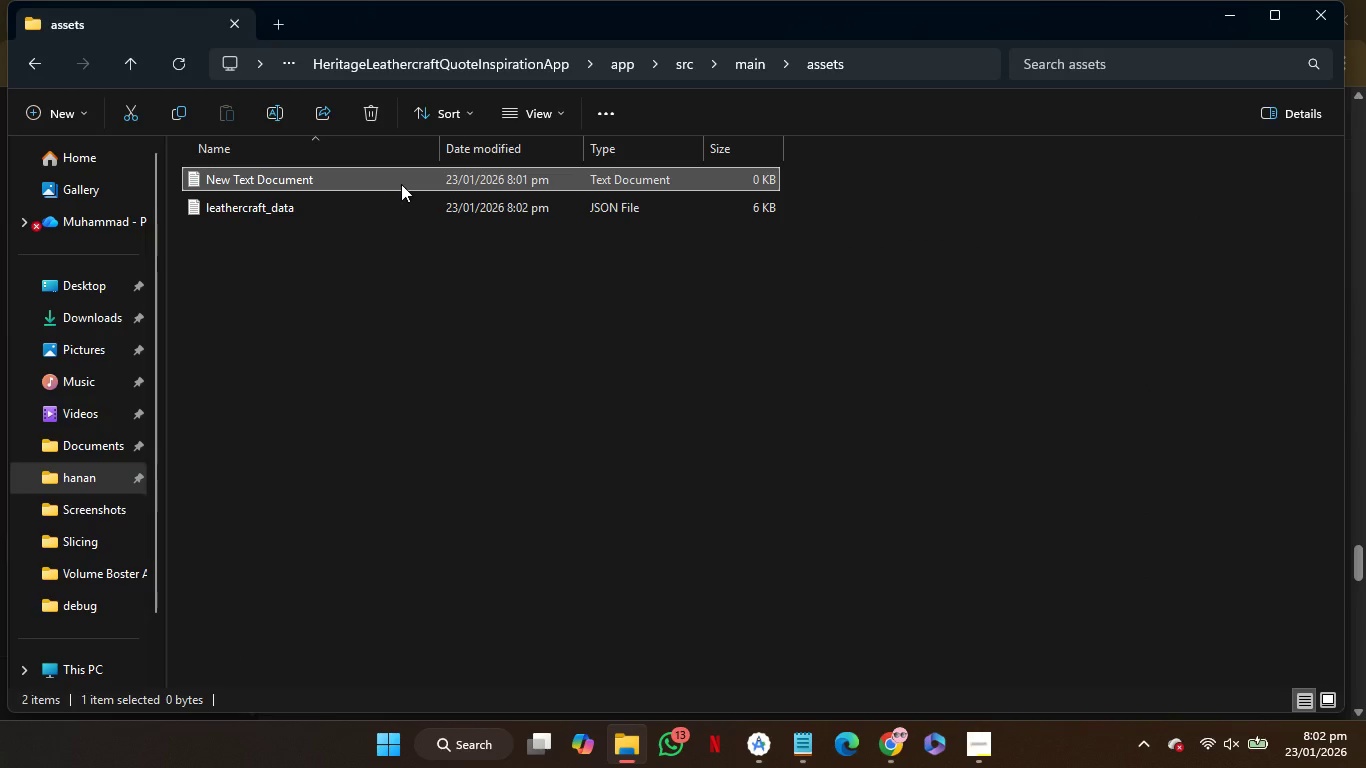 
key(Delete)
 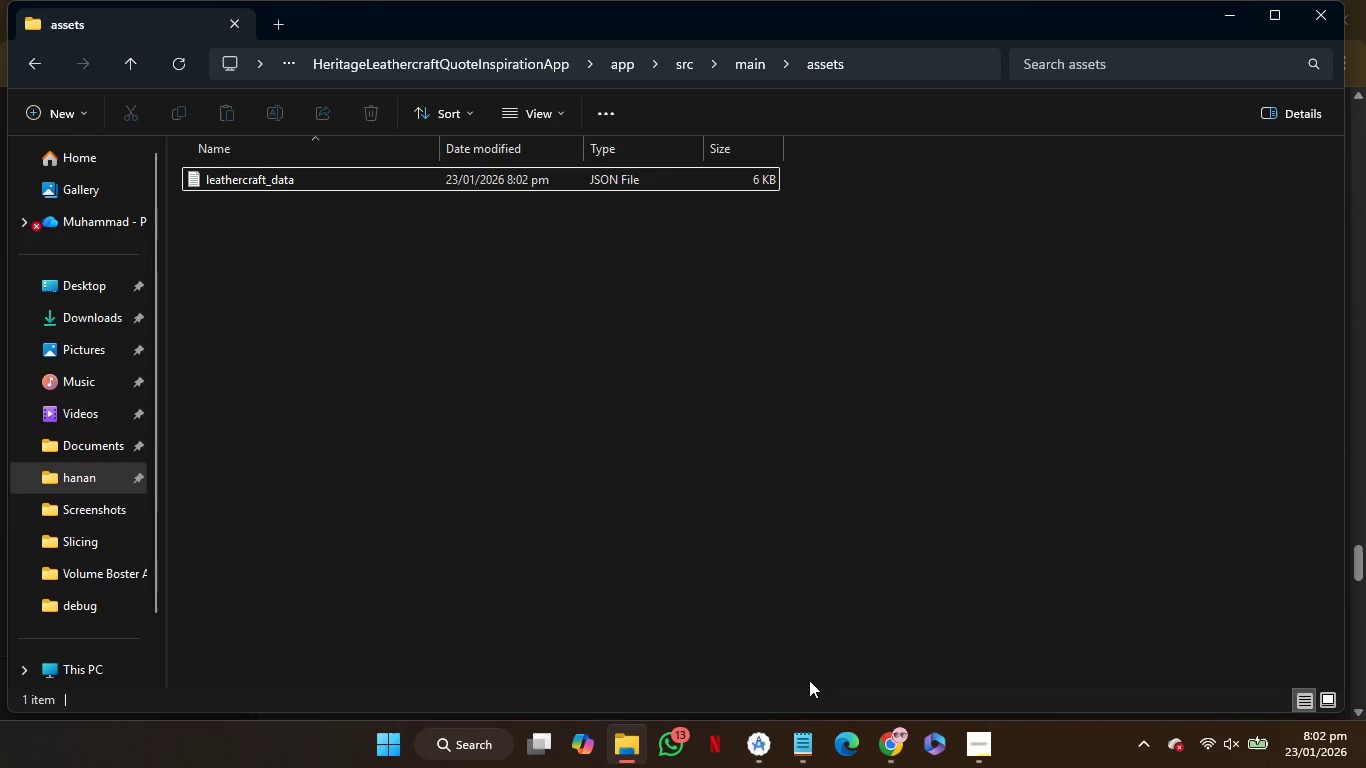 
left_click([764, 741])
 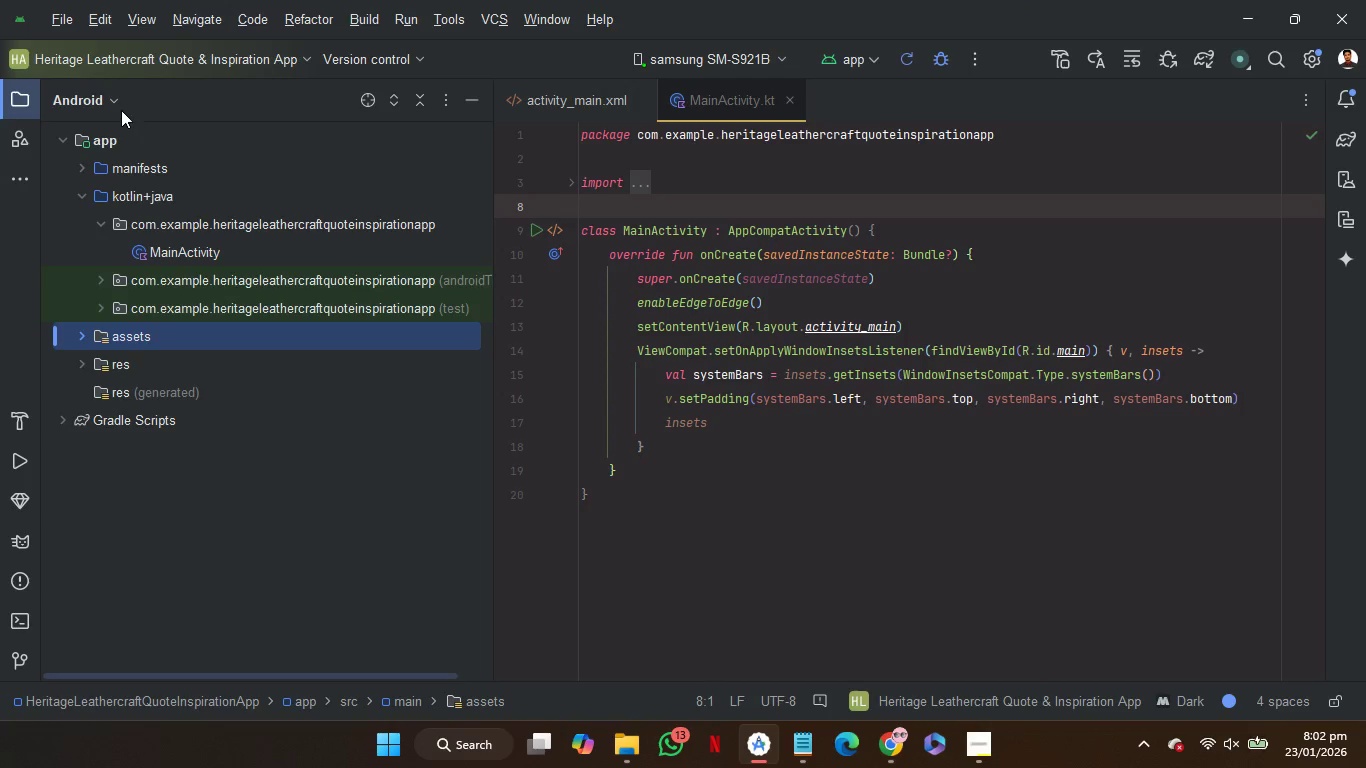 
left_click([108, 106])
 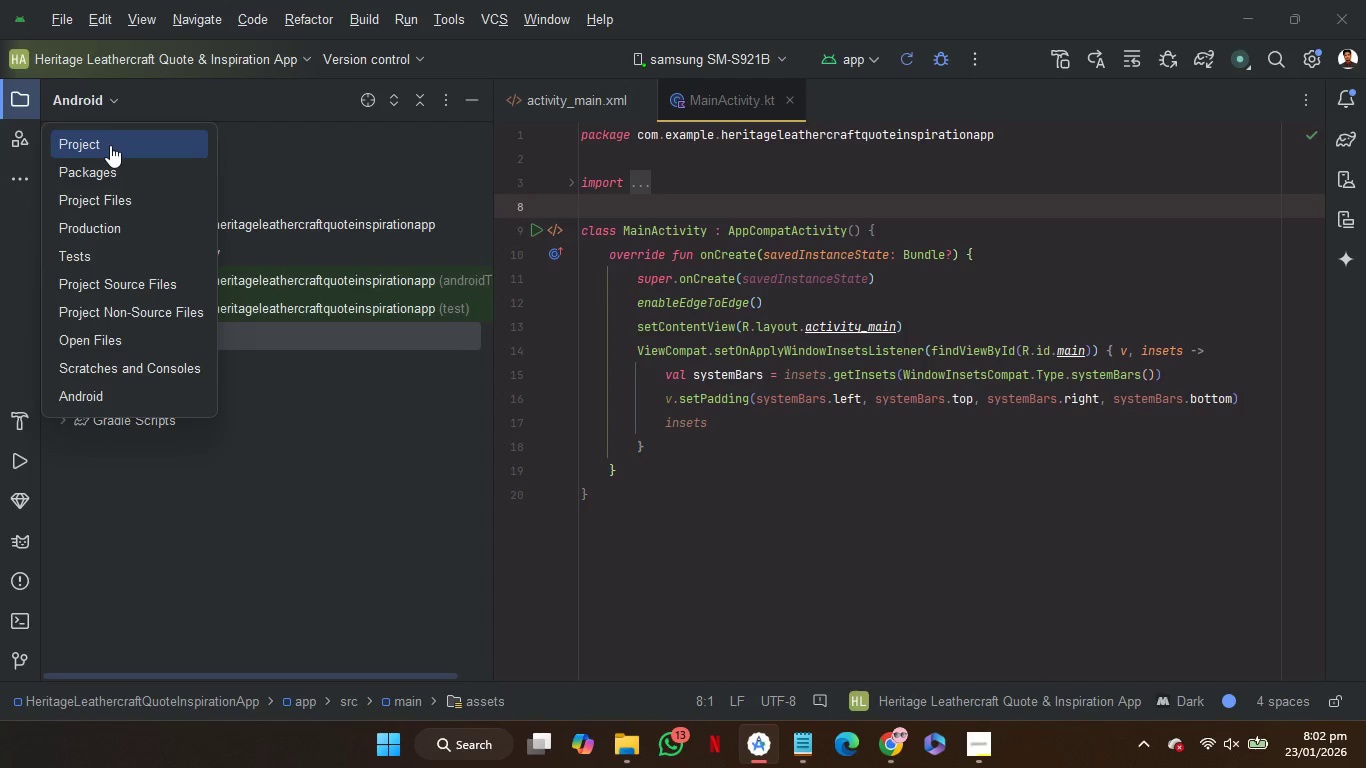 
left_click([110, 145])
 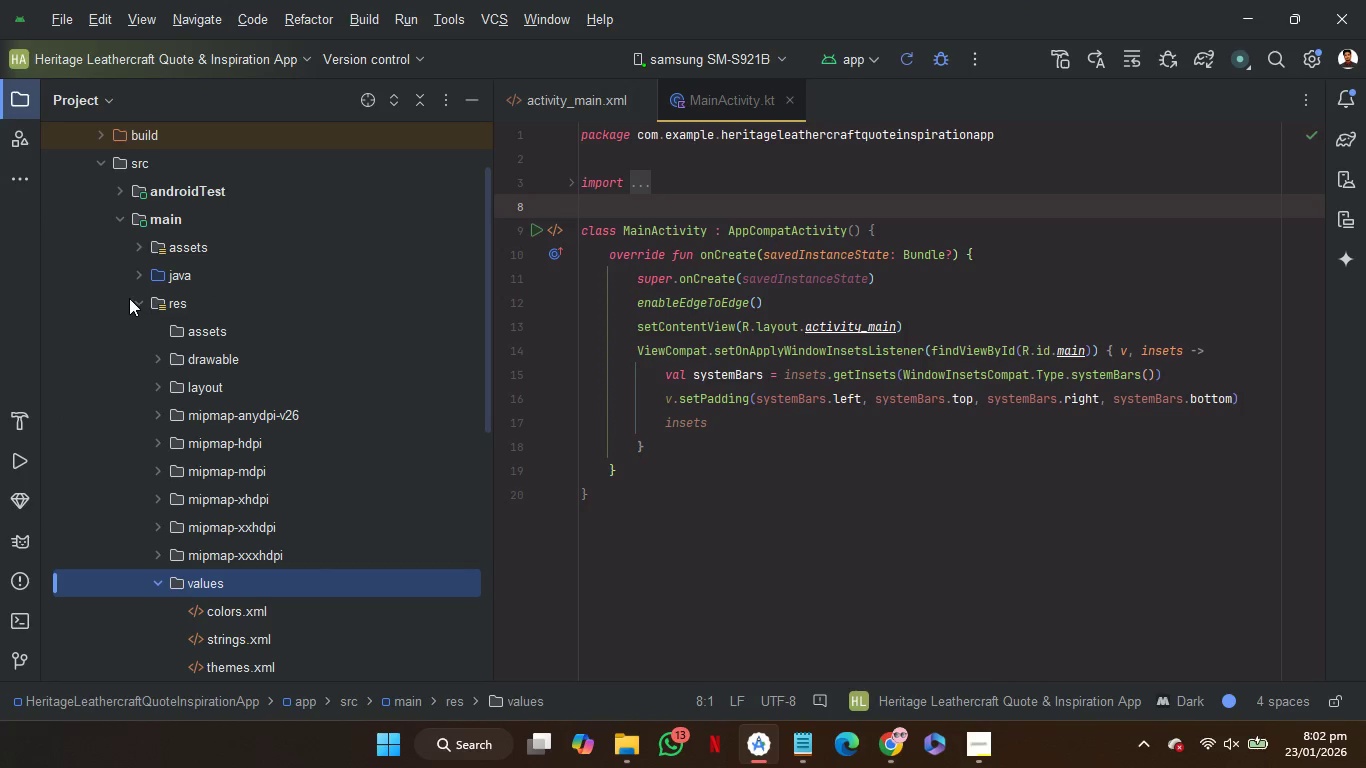 
left_click([138, 304])
 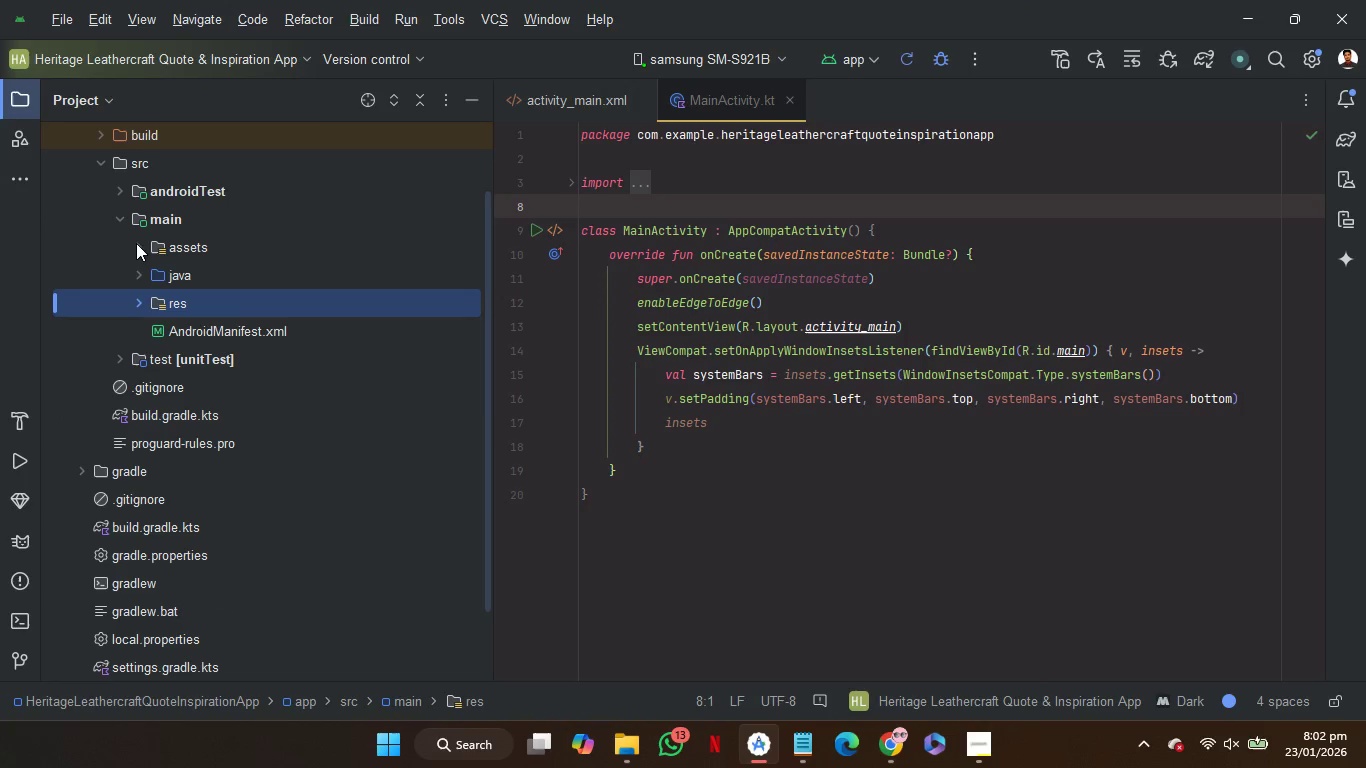 
left_click([137, 248])
 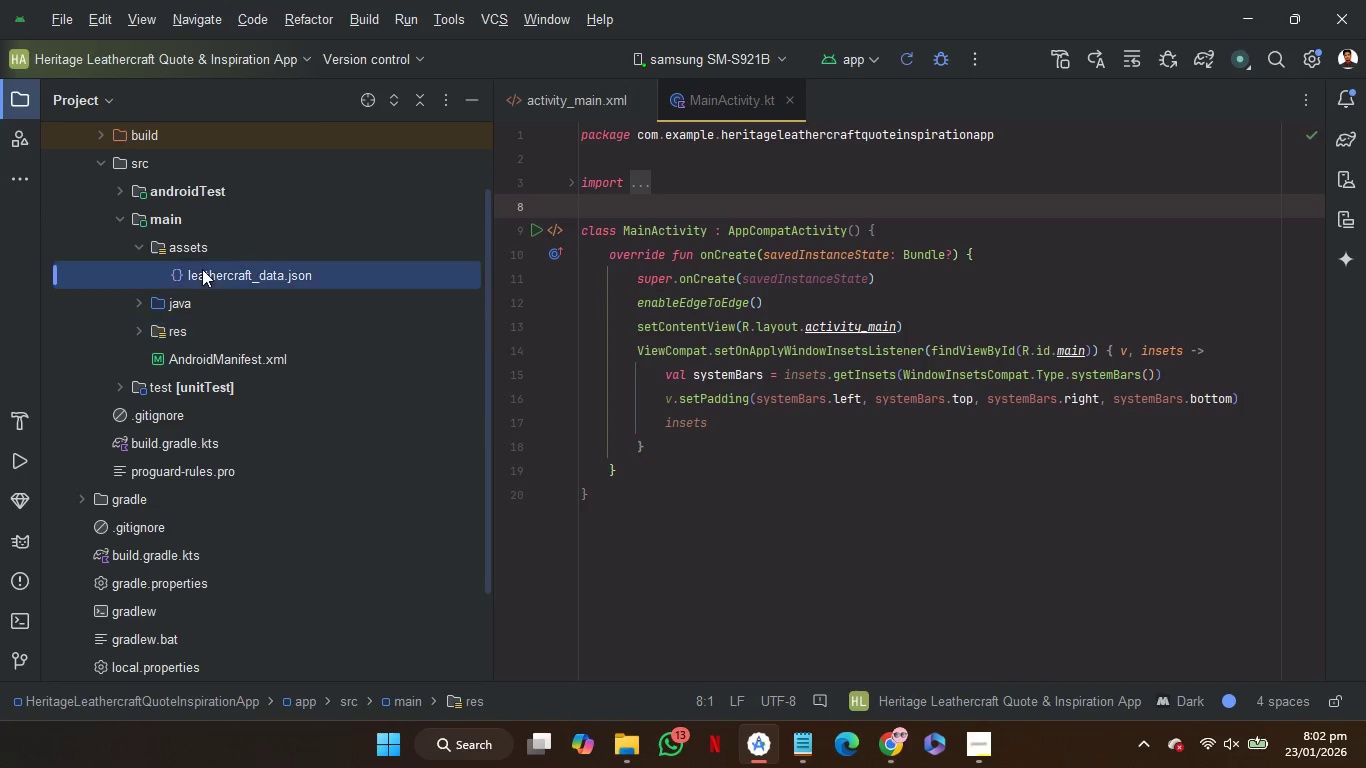 
double_click([202, 269])
 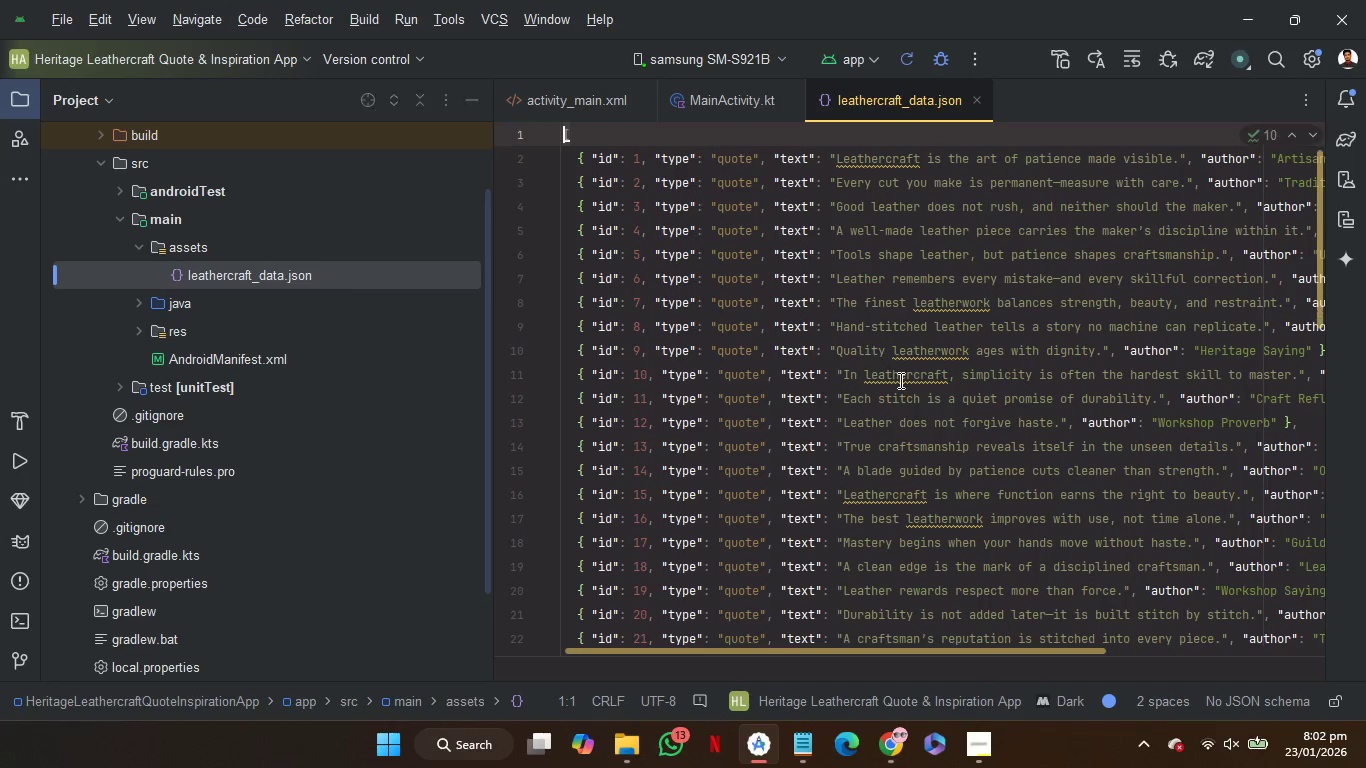 
scroll: coordinate [899, 380], scroll_direction: up, amount: 14.0
 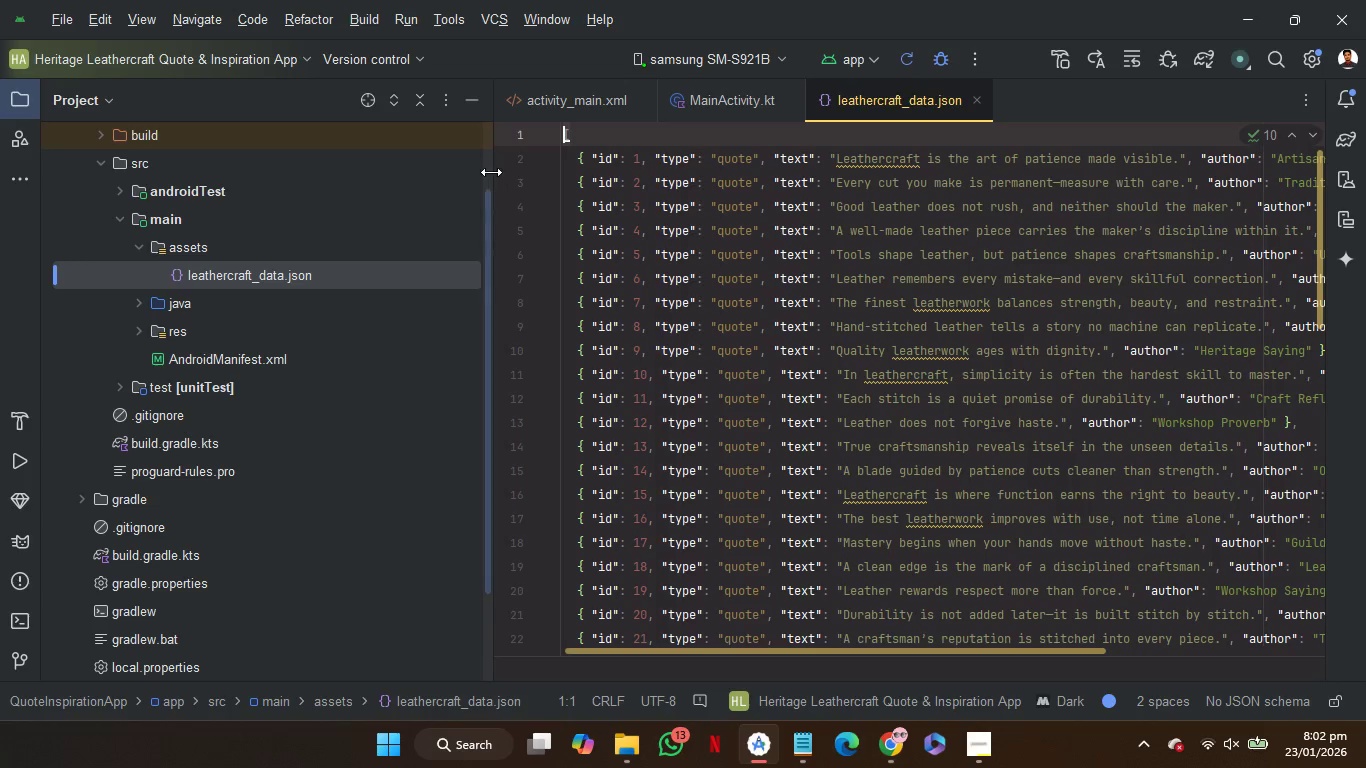 
left_click_drag(start_coordinate=[493, 172], to_coordinate=[345, 167])
 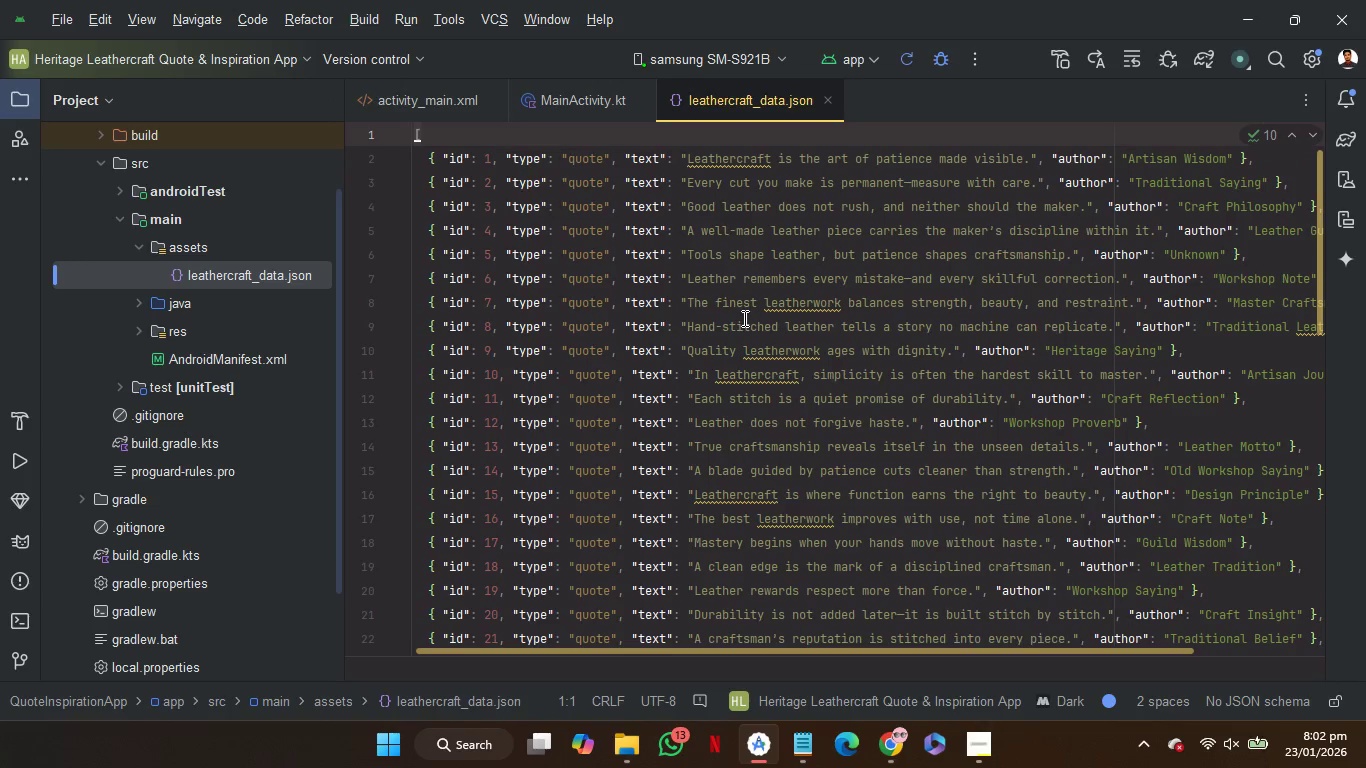 
scroll: coordinate [743, 318], scroll_direction: up, amount: 1.0
 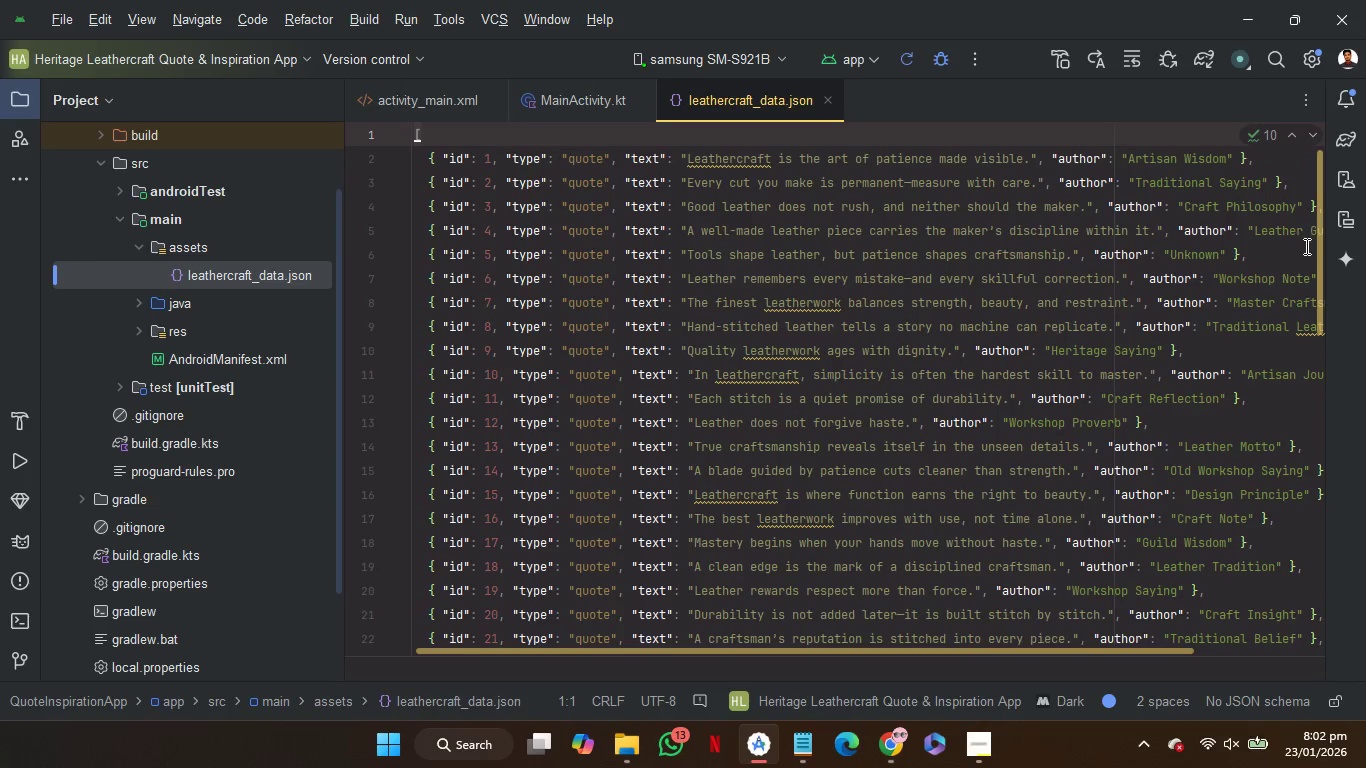 
left_click_drag(start_coordinate=[1316, 251], to_coordinate=[1316, 220])
 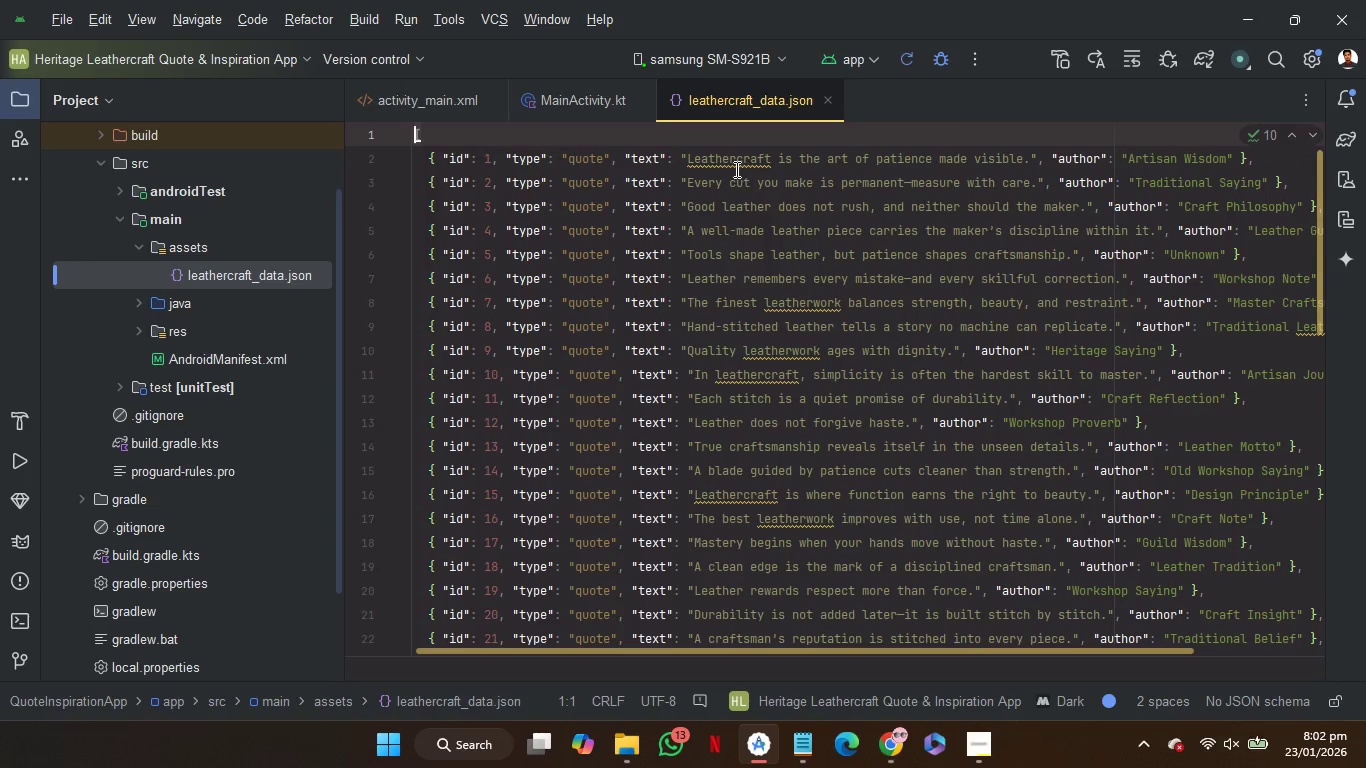 
left_click([731, 166])
 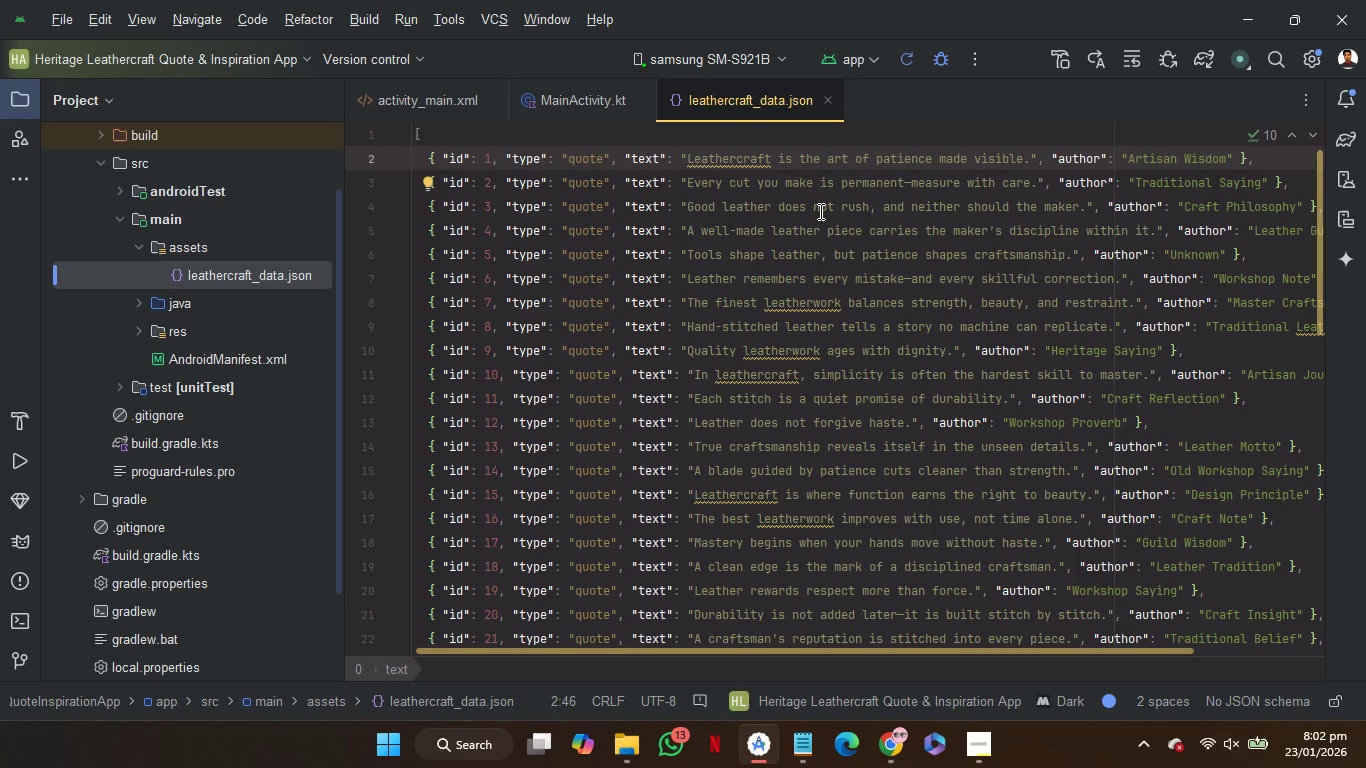 
key(ArrowRight)
 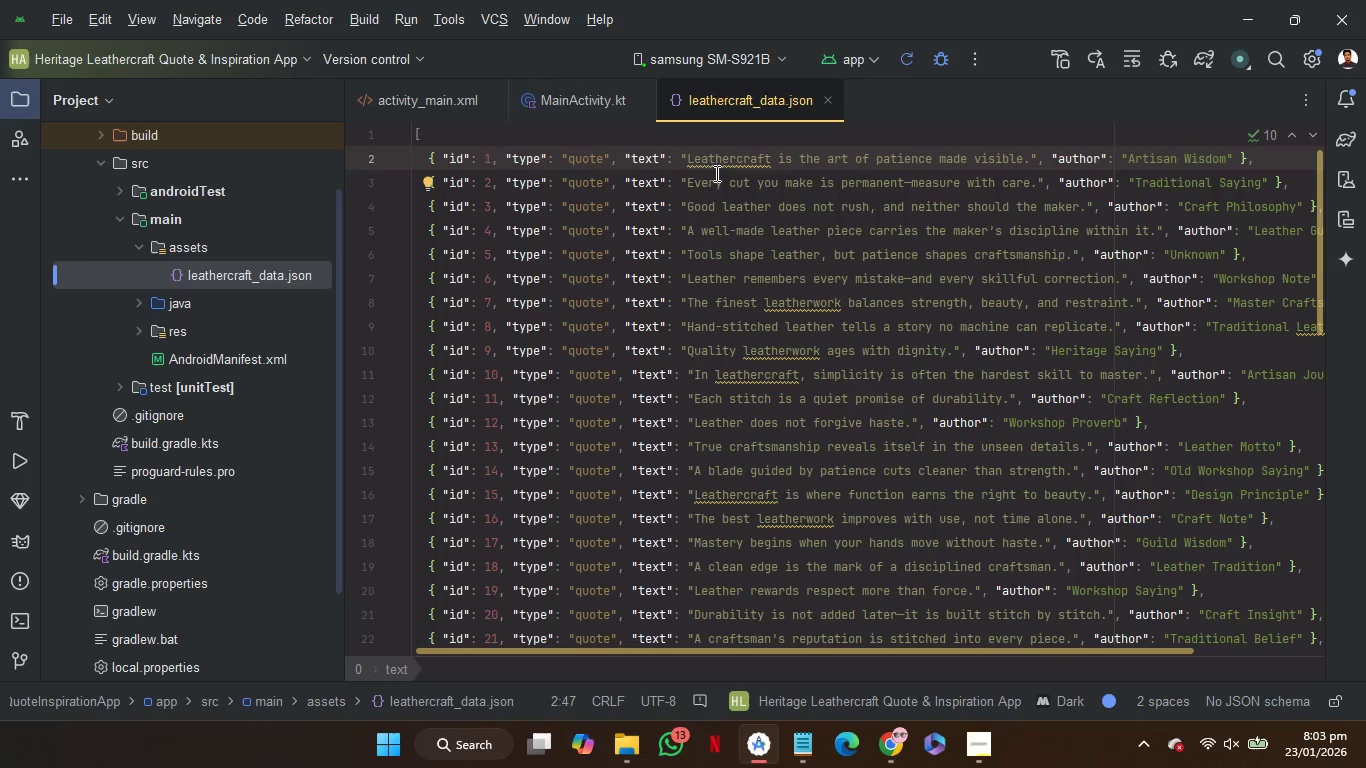 
double_click([710, 166])
 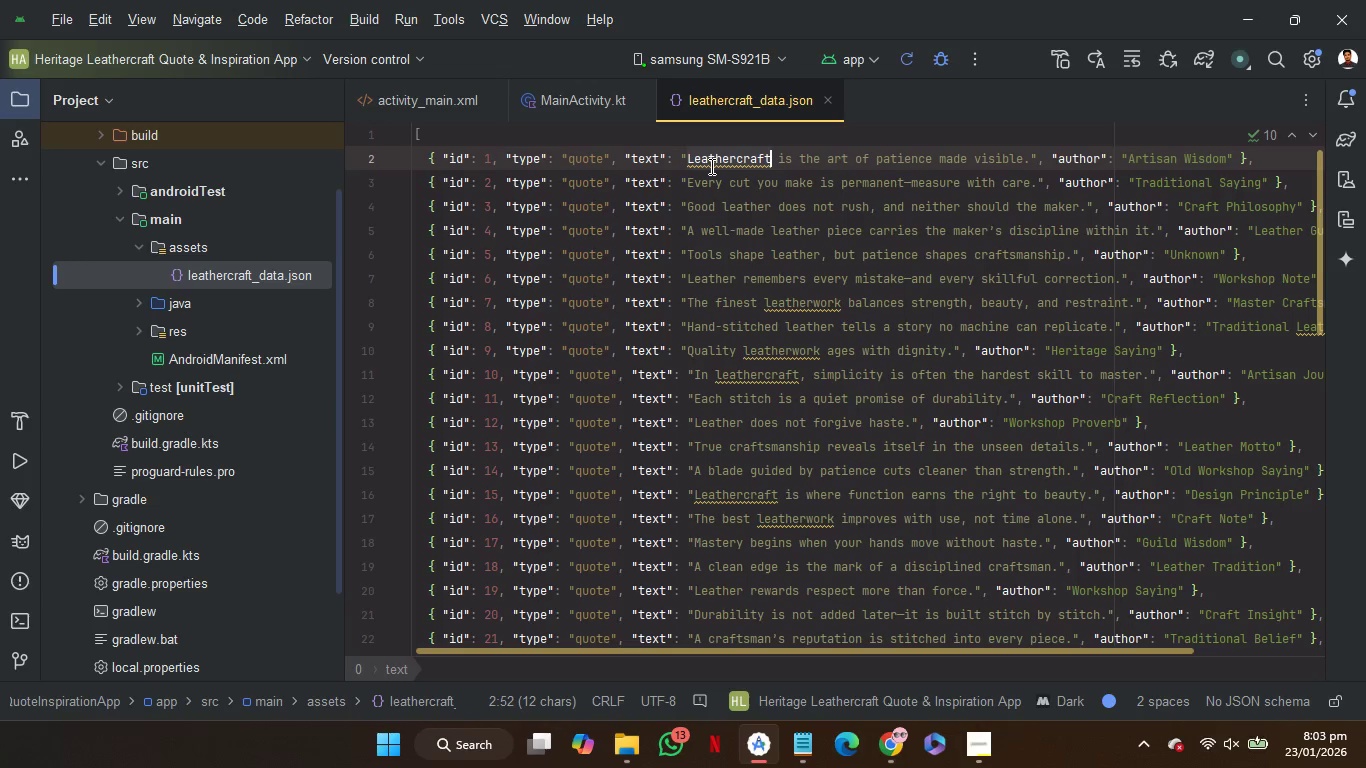 
right_click([710, 166])
 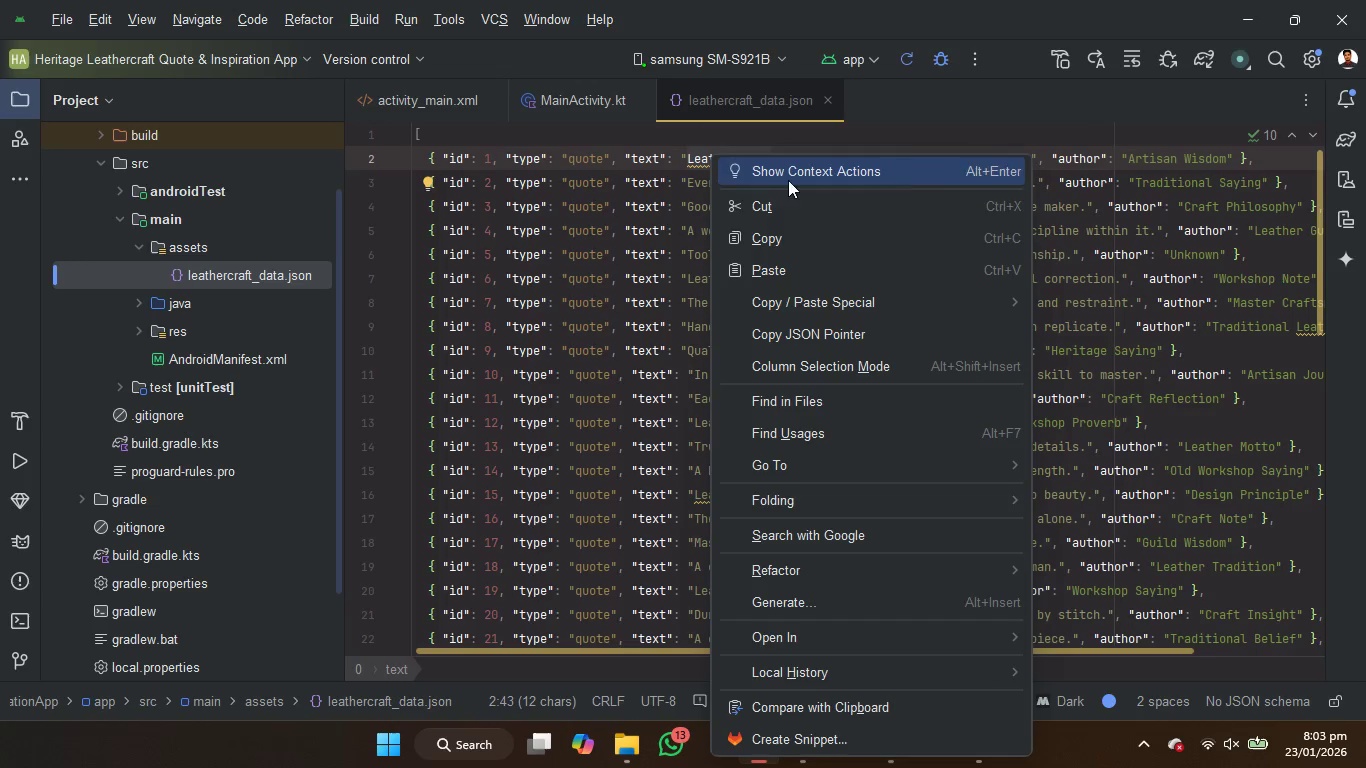 
wait(5.31)
 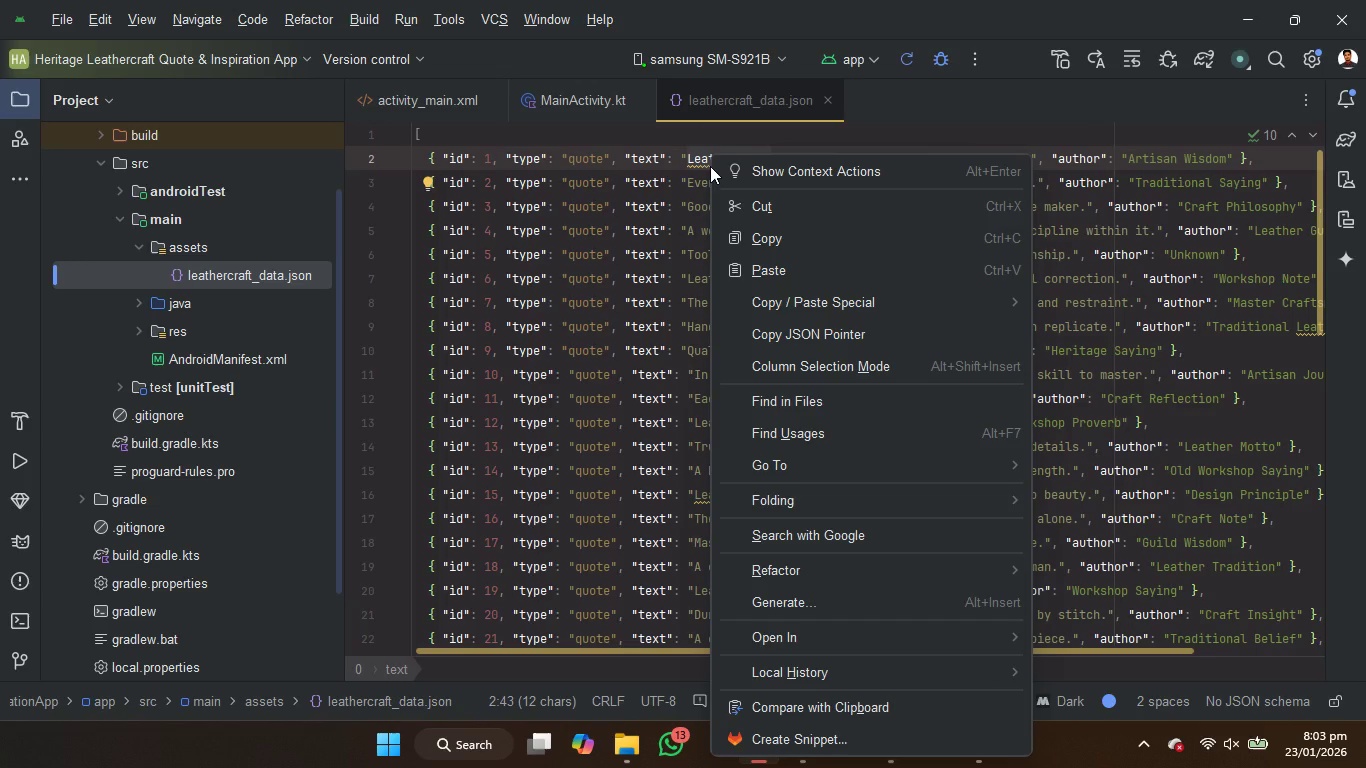 
left_click([1245, 344])
 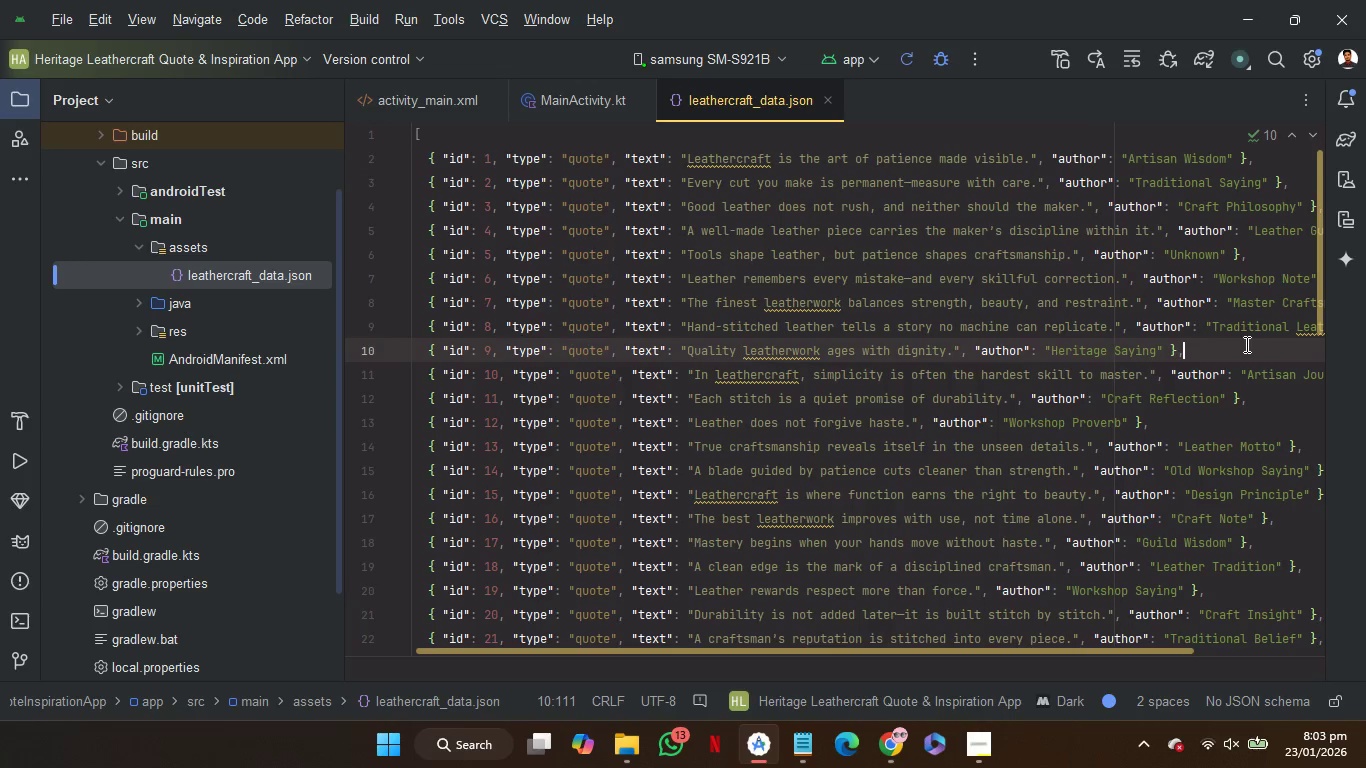 
scroll: coordinate [1252, 444], scroll_direction: down, amount: 22.0
 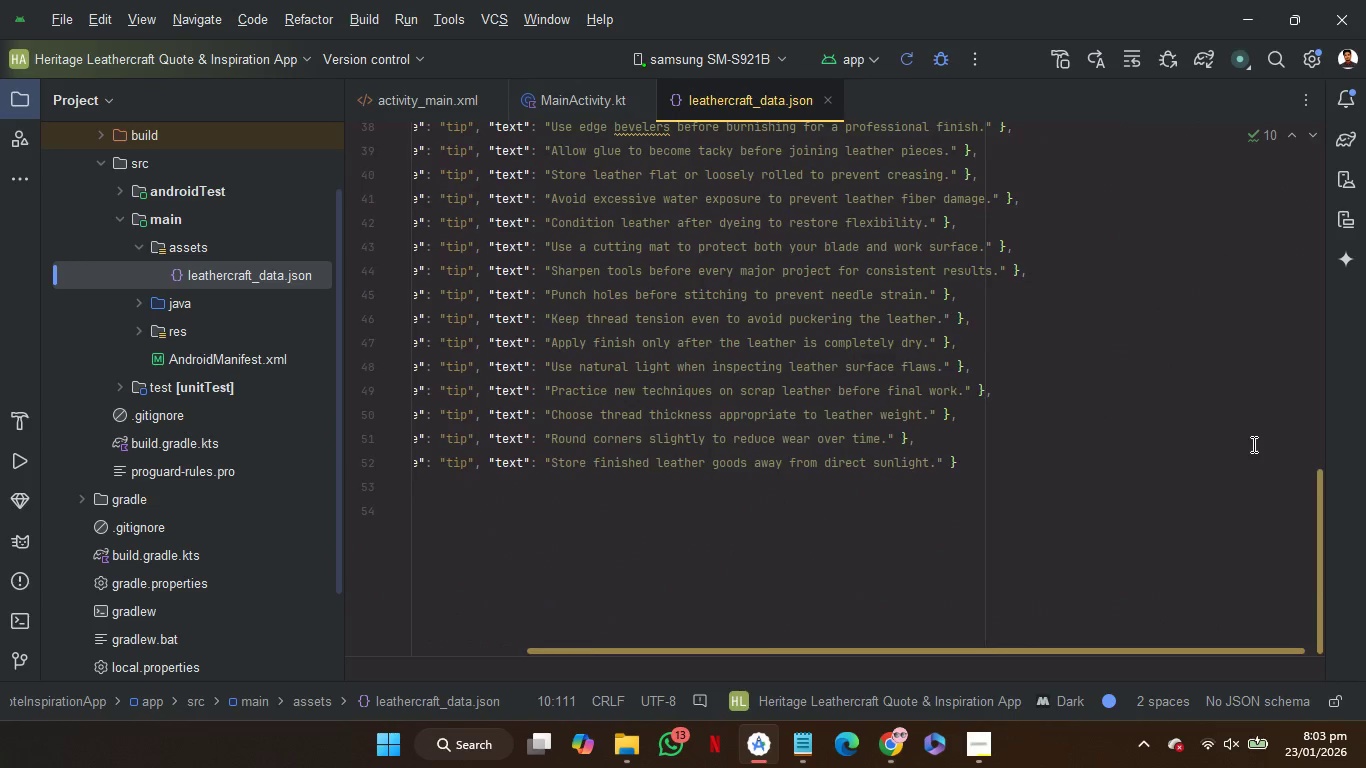 
scroll: coordinate [1252, 444], scroll_direction: up, amount: 44.0
 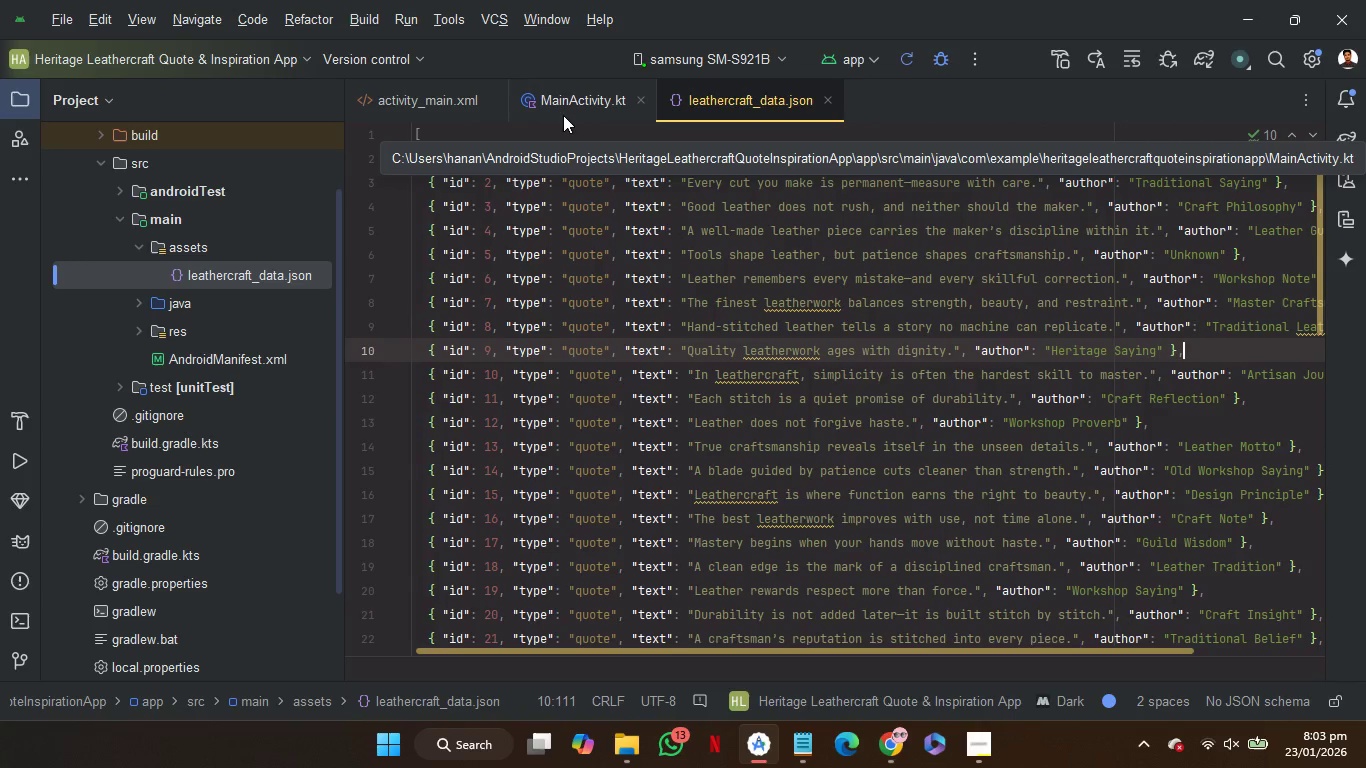 
left_click([563, 115])
 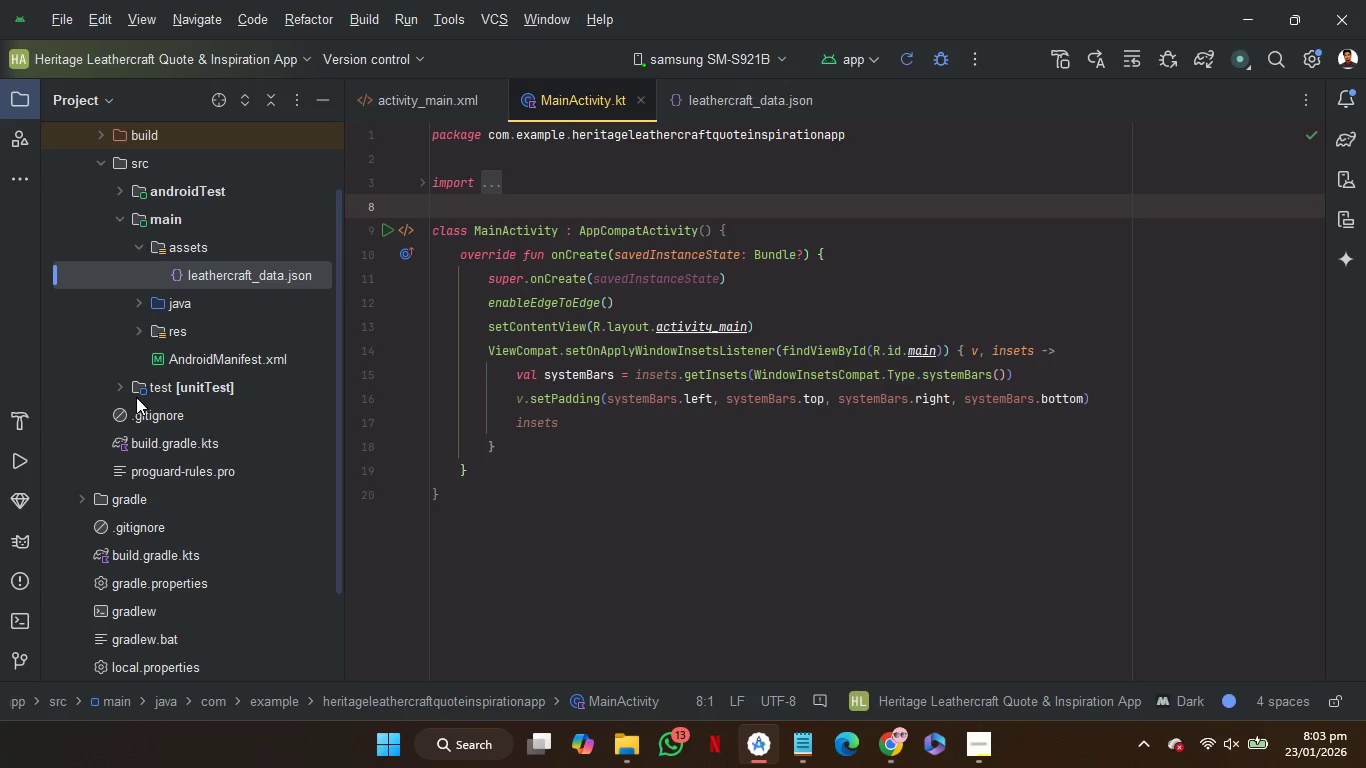 
wait(6.69)
 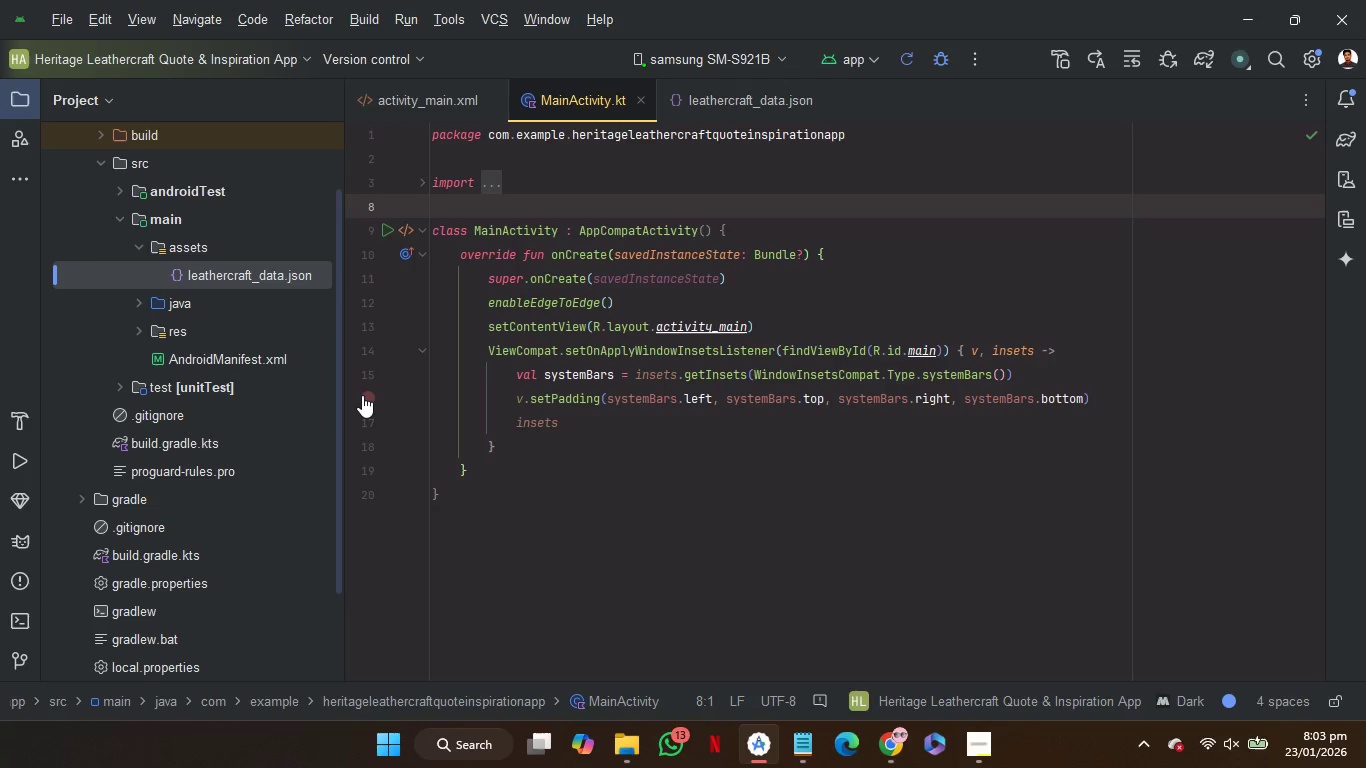 
left_click([100, 104])
 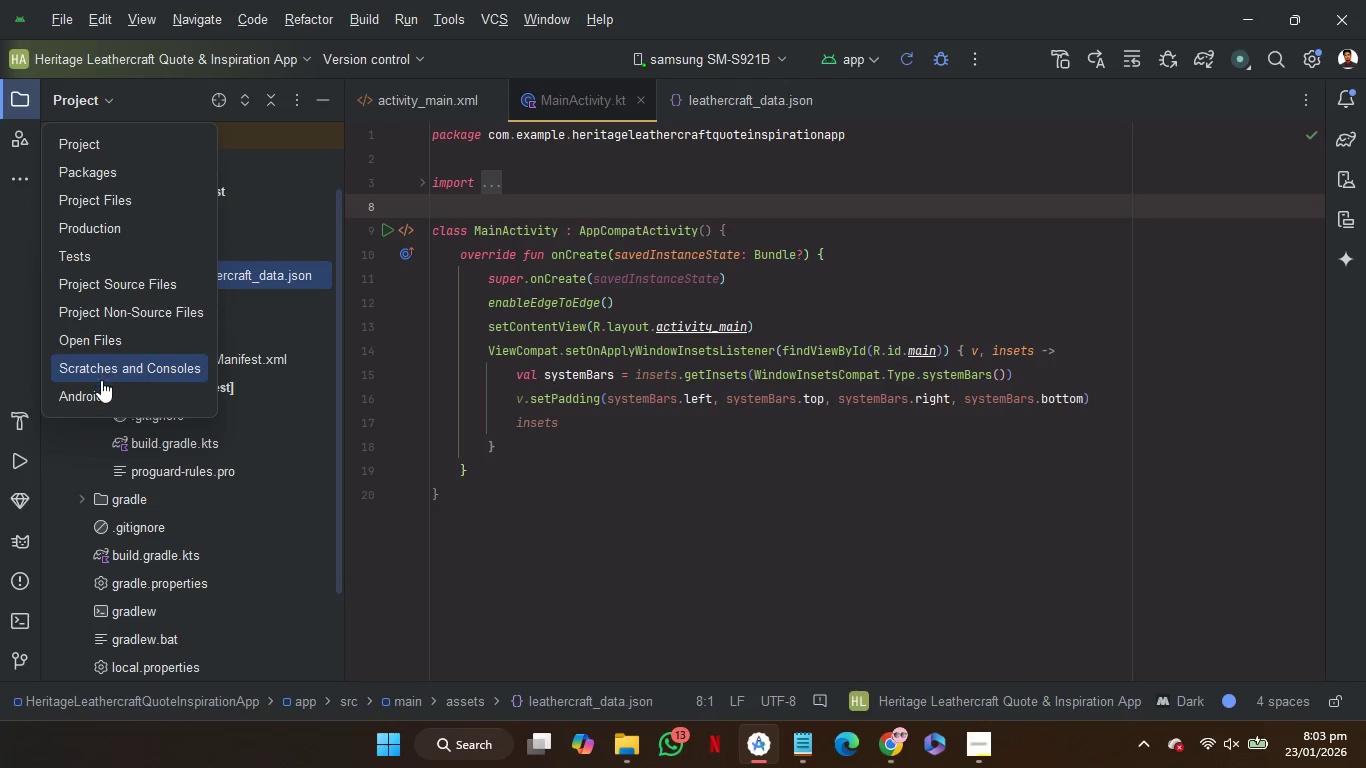 
left_click([103, 393])
 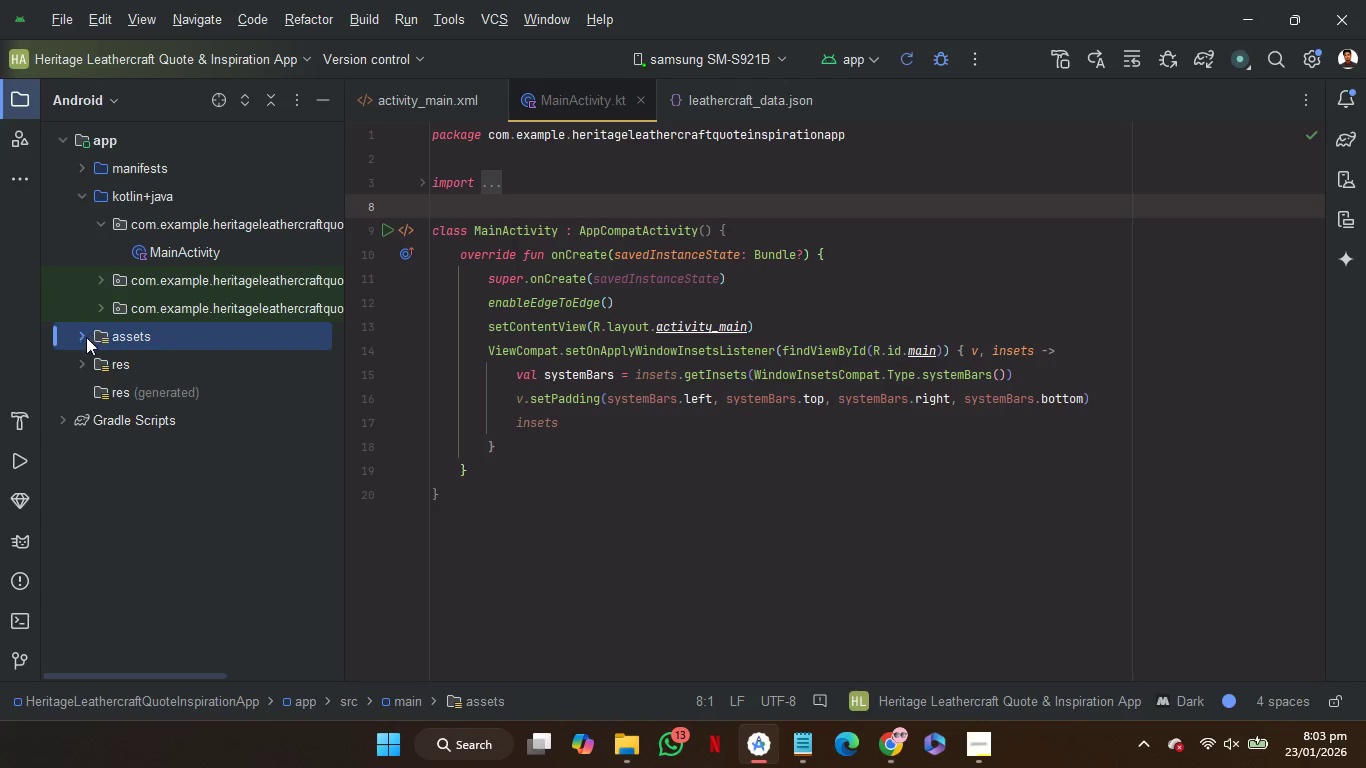 
left_click([82, 333])
 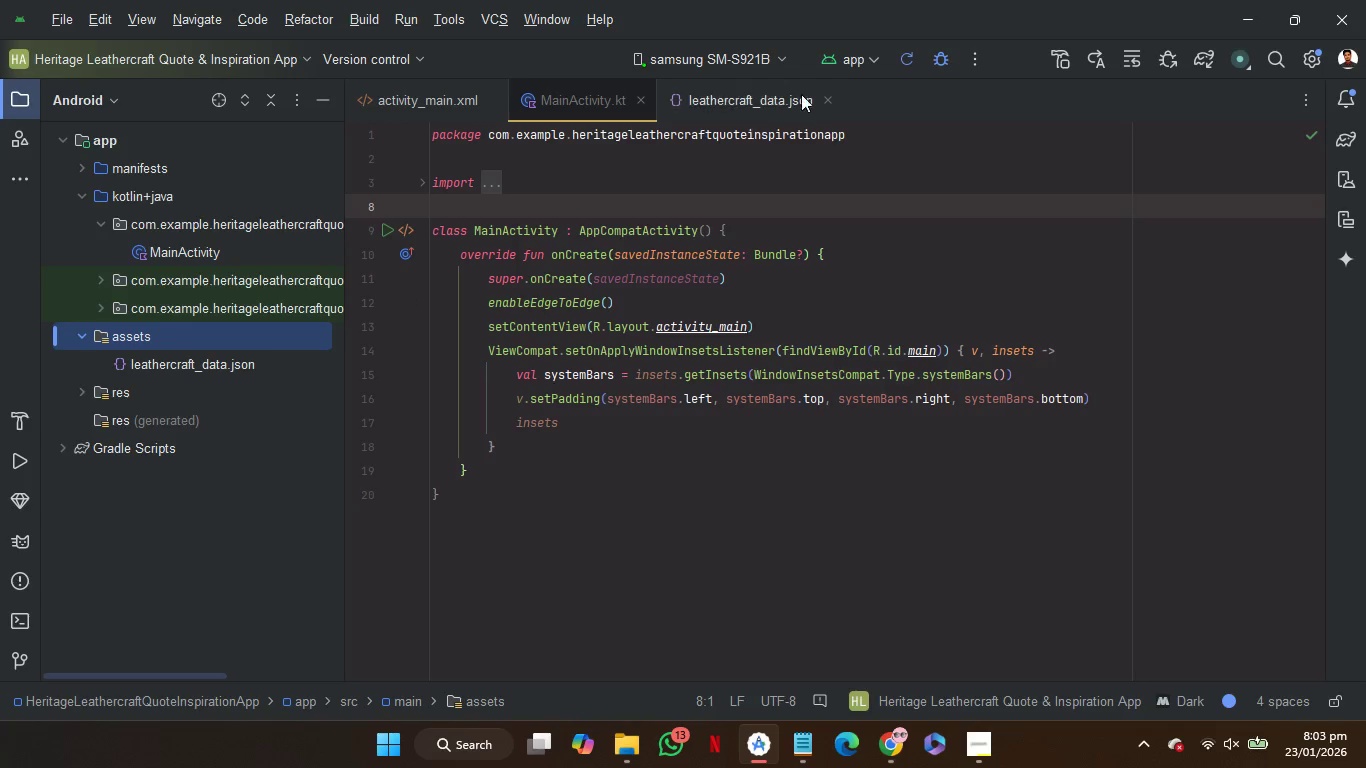 
left_click([767, 99])
 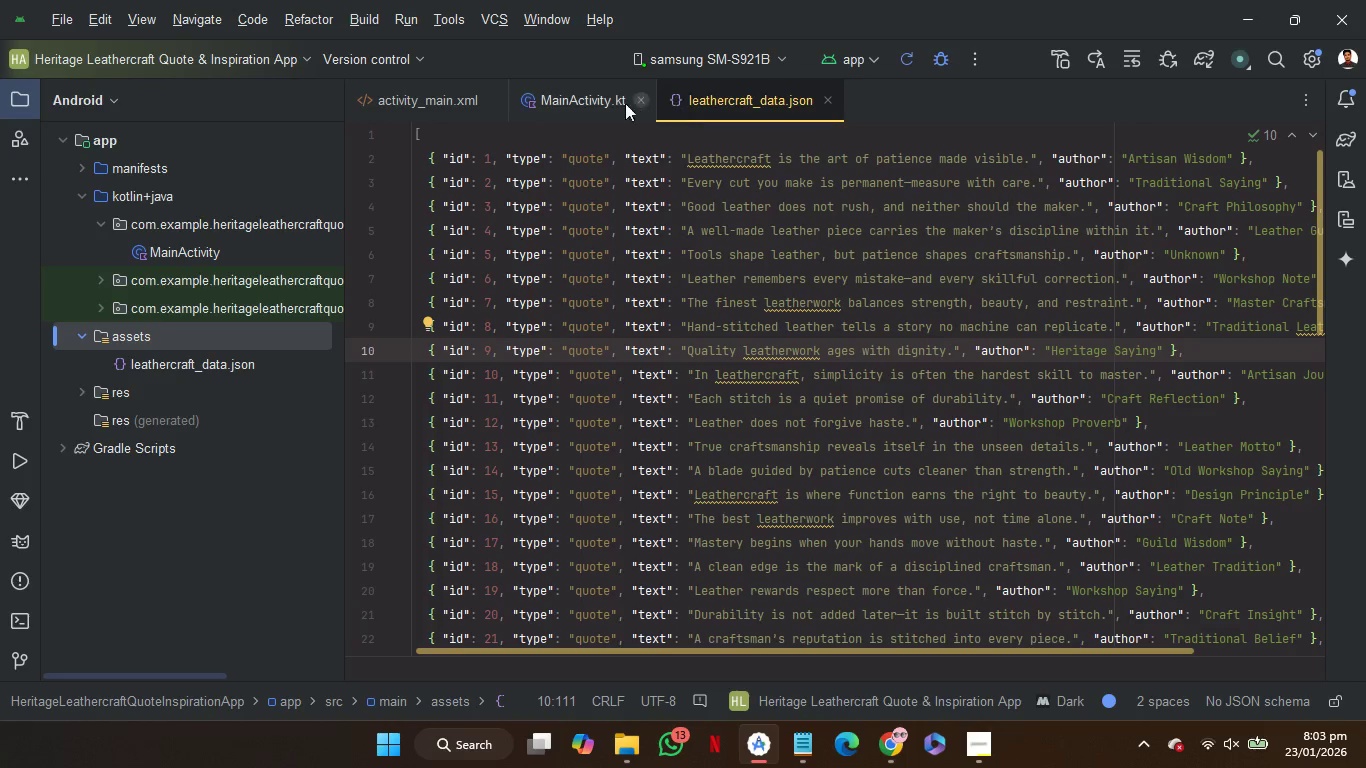 
left_click([607, 100])
 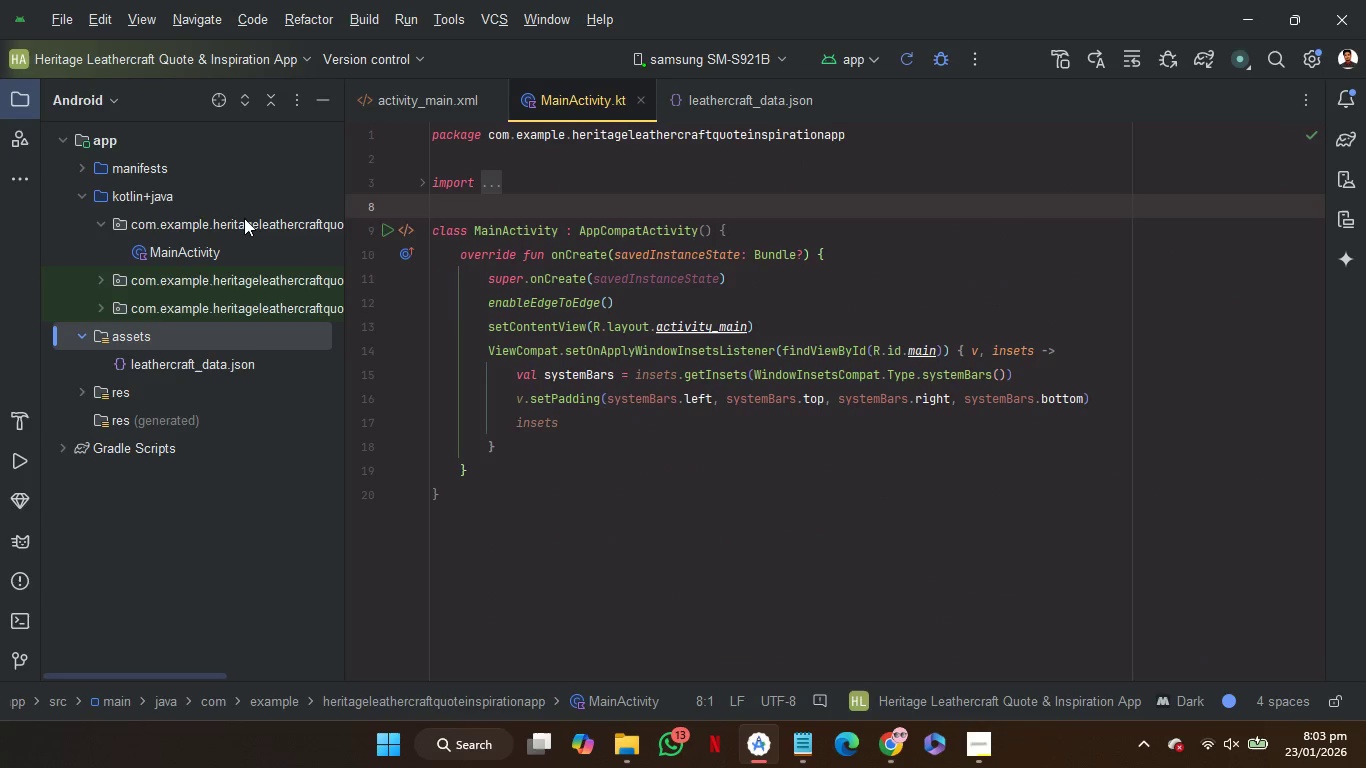 
left_click([240, 223])
 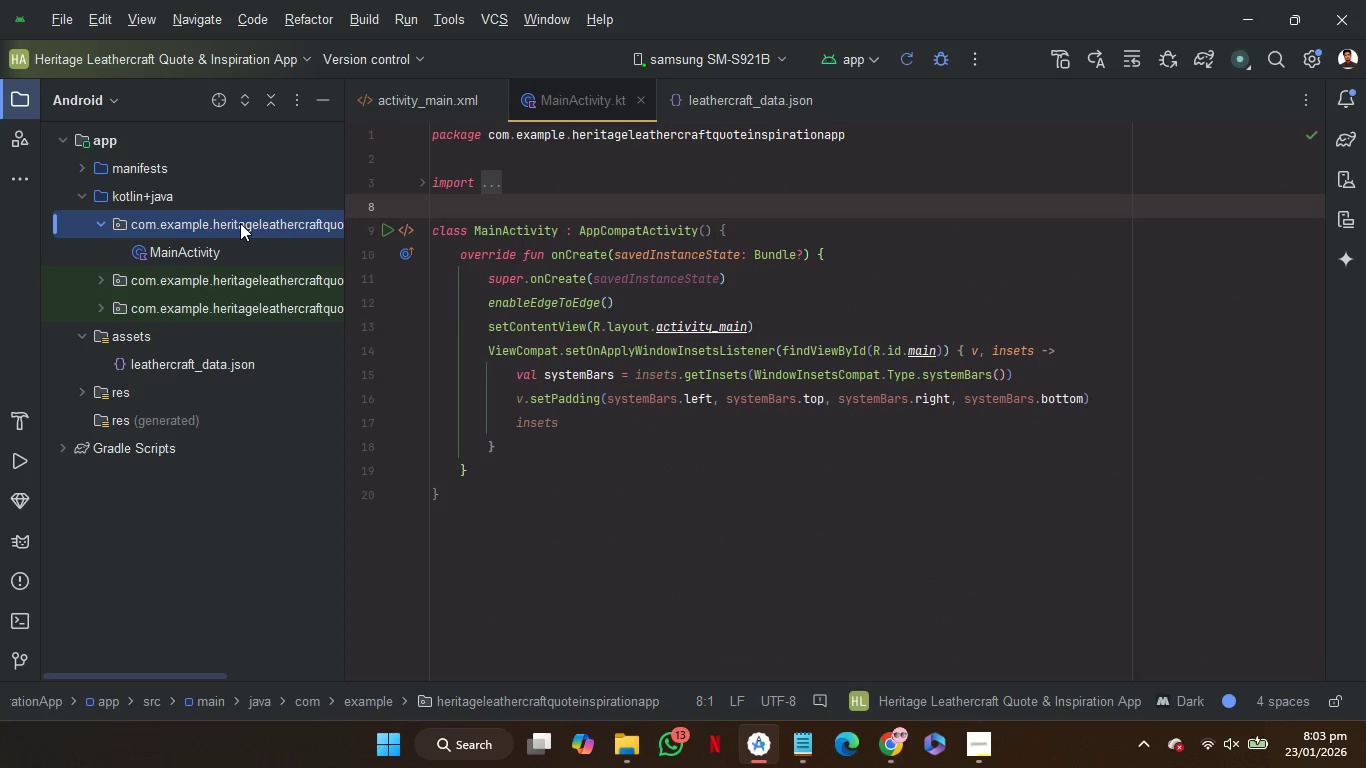 
right_click([240, 223])
 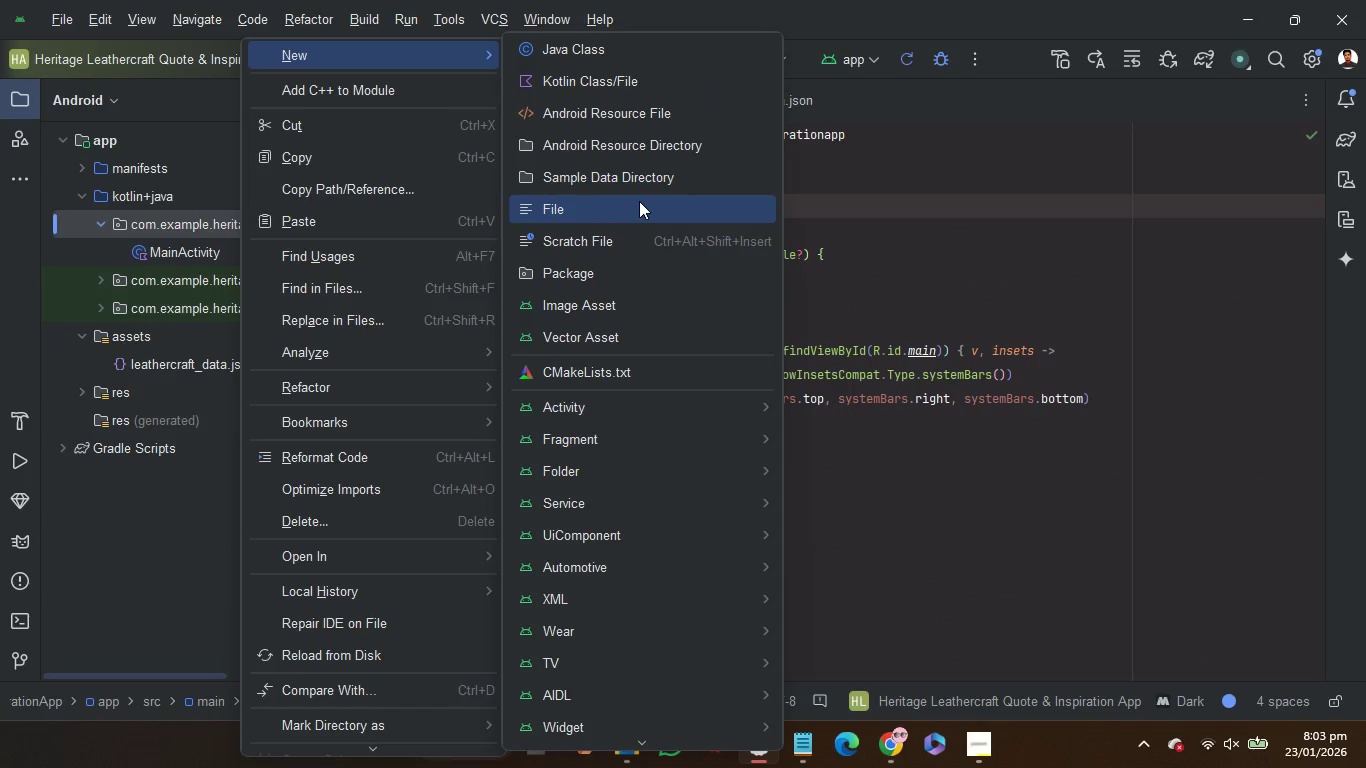 
left_click([627, 269])
 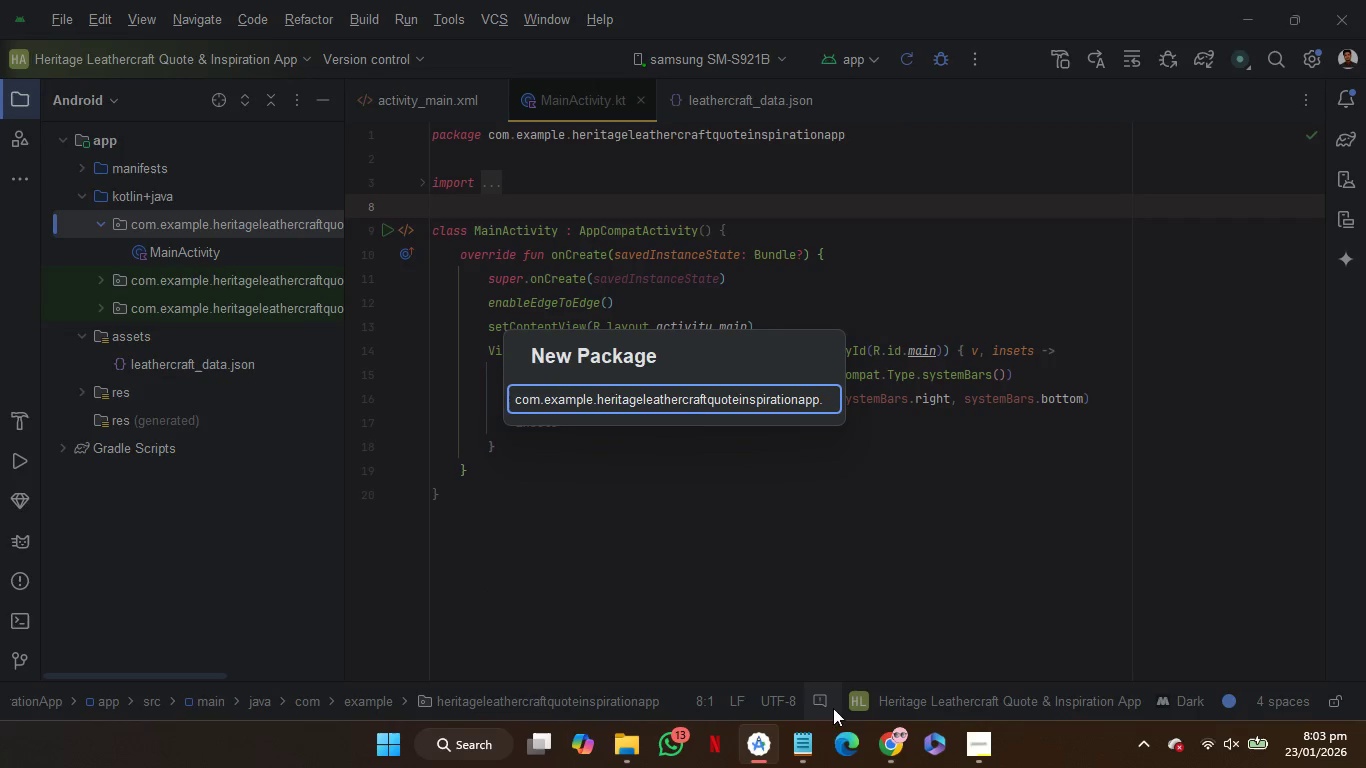 
mouse_move([807, 749])
 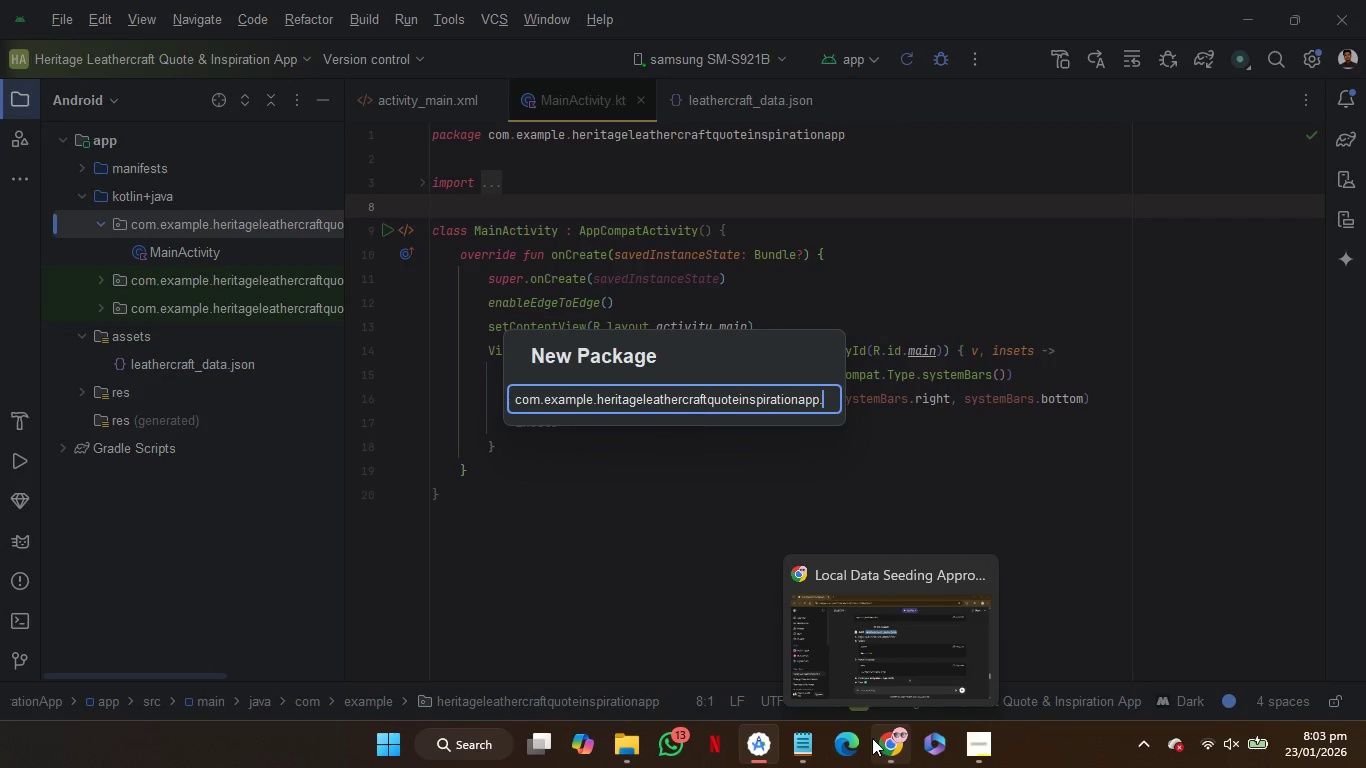 
left_click([872, 738])
 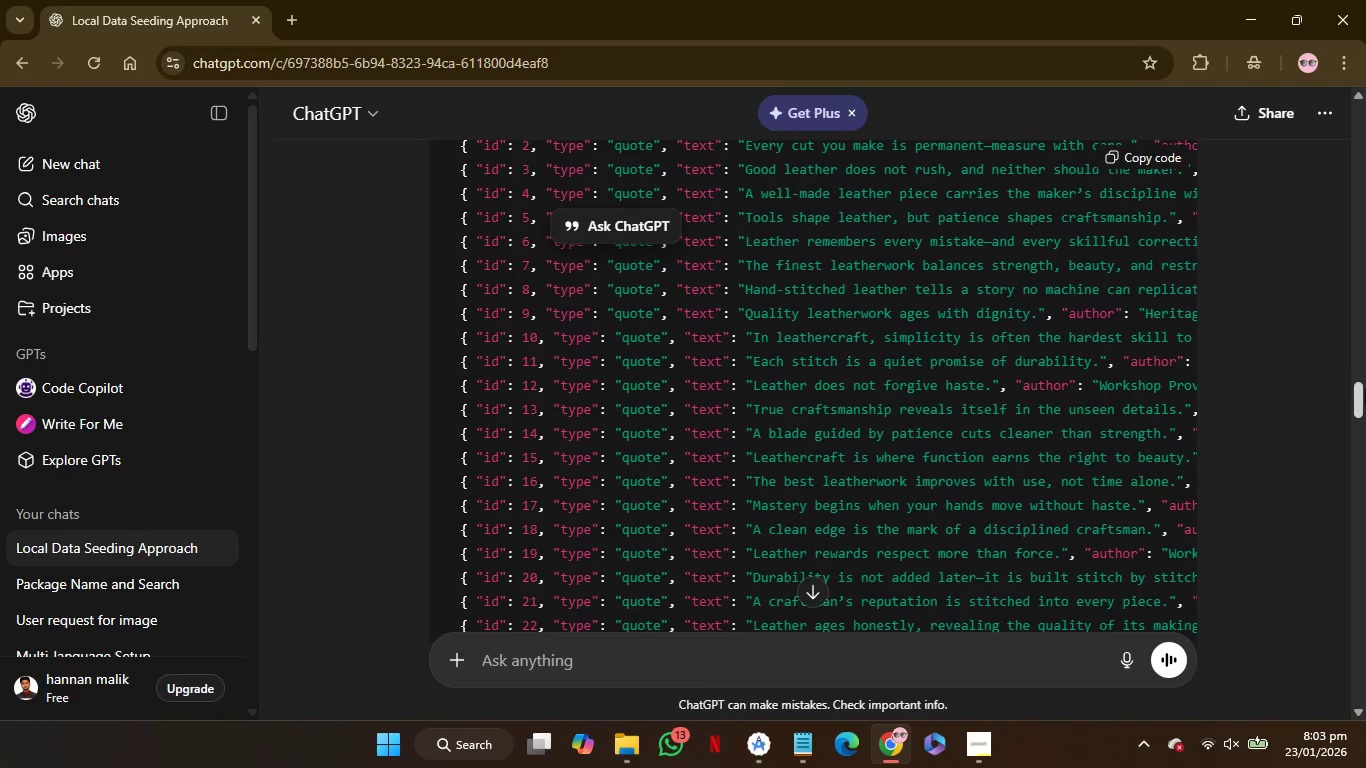 
left_click_drag(start_coordinate=[1361, 390], to_coordinate=[1365, 51])
 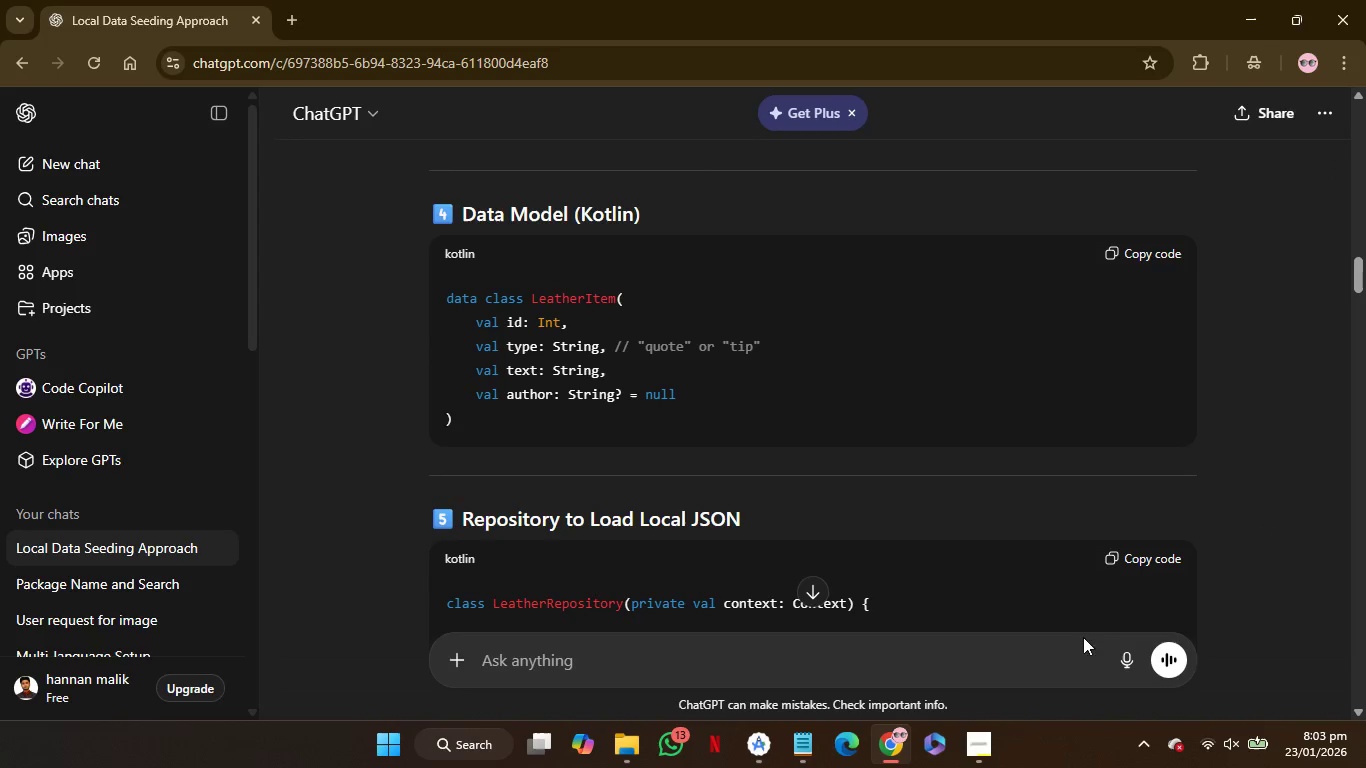 
wait(7.16)
 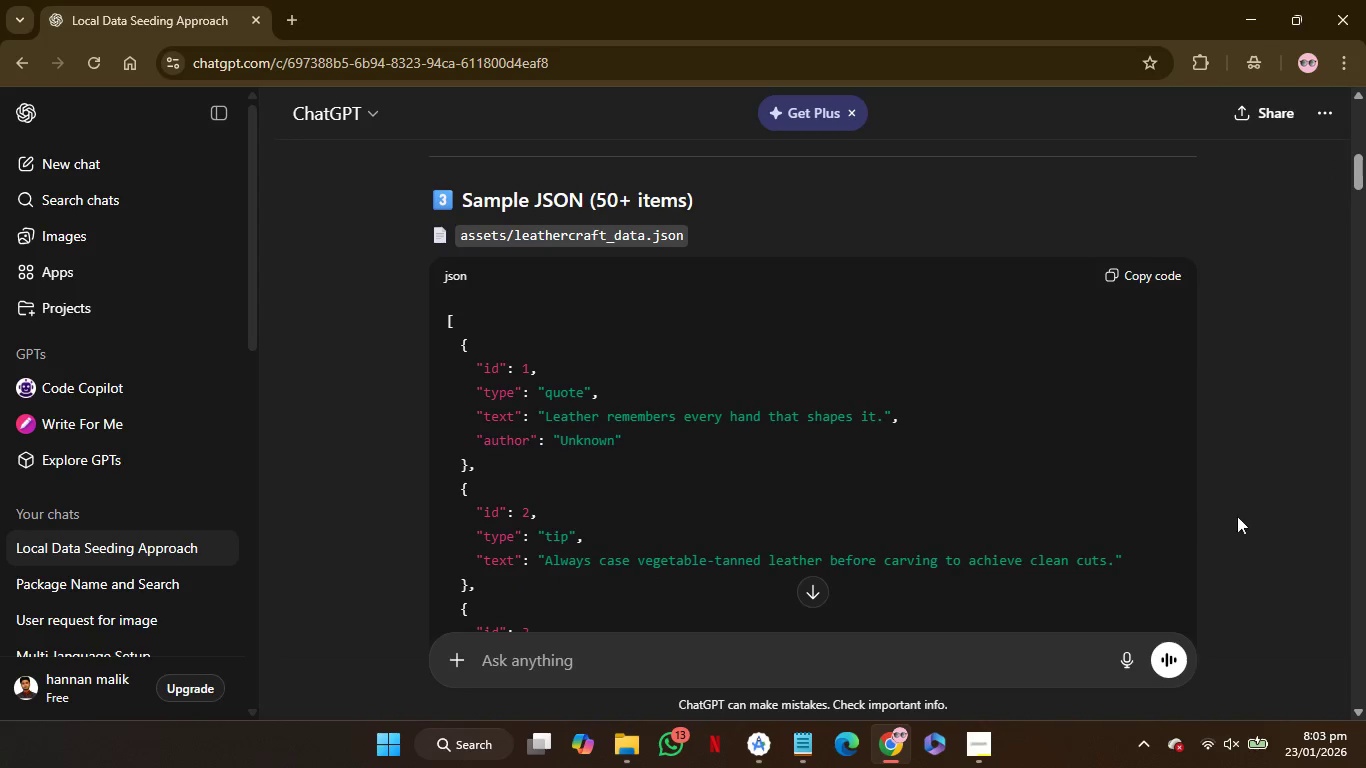 
left_click([894, 751])
 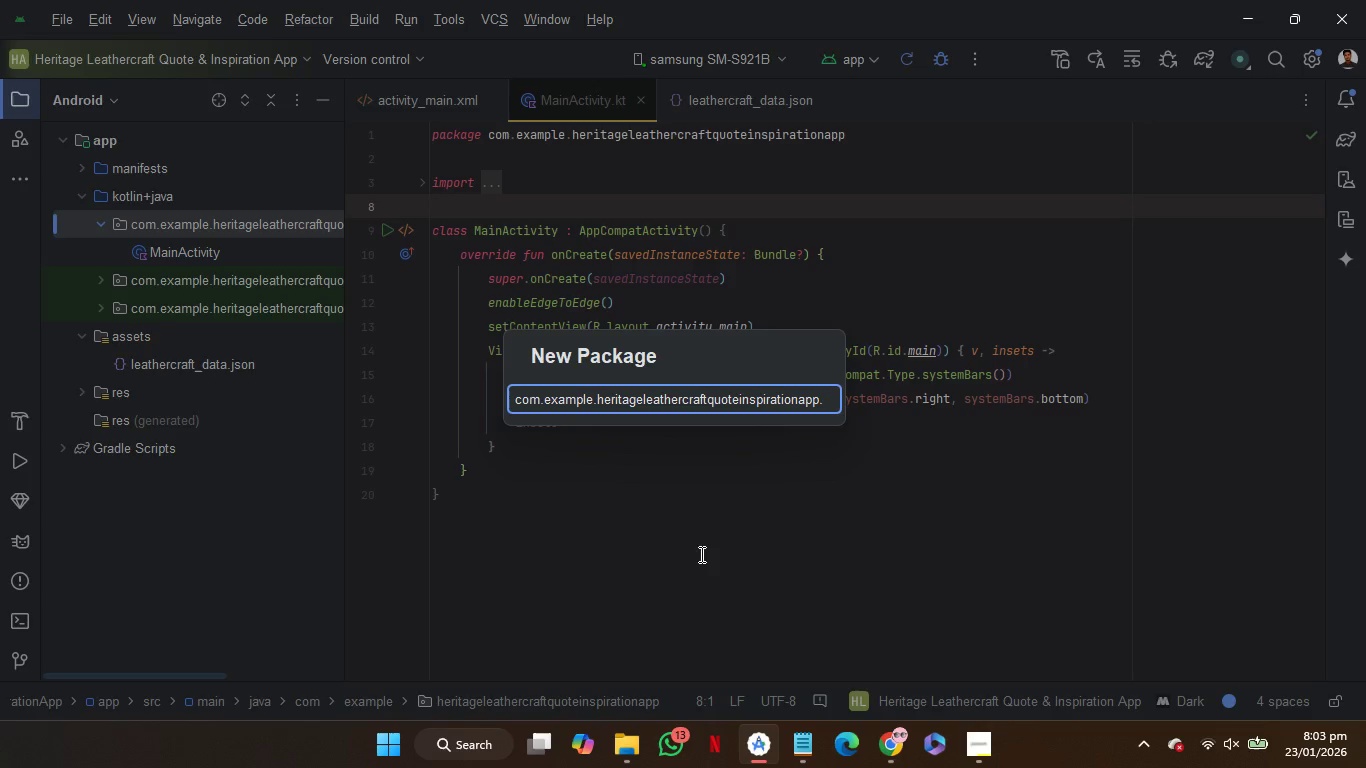 
type(data)
 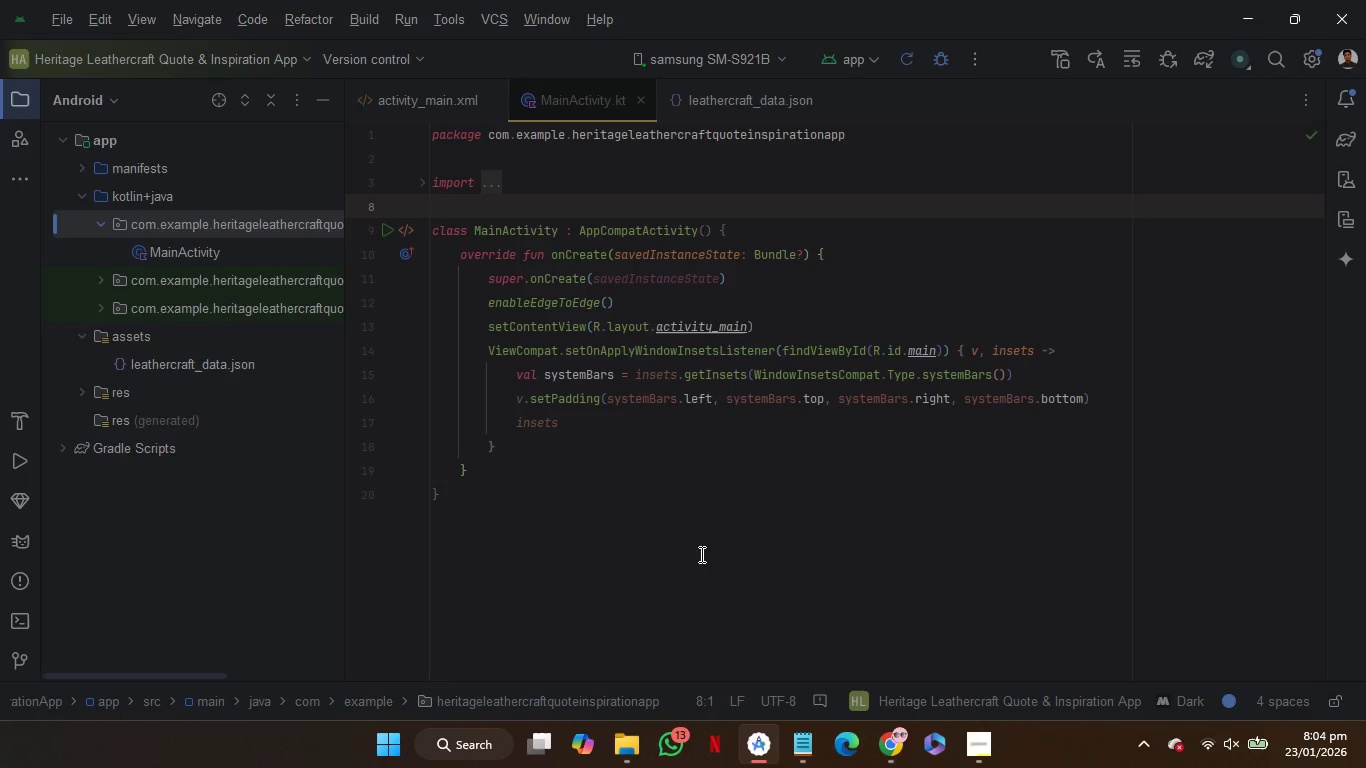 
key(Enter)
 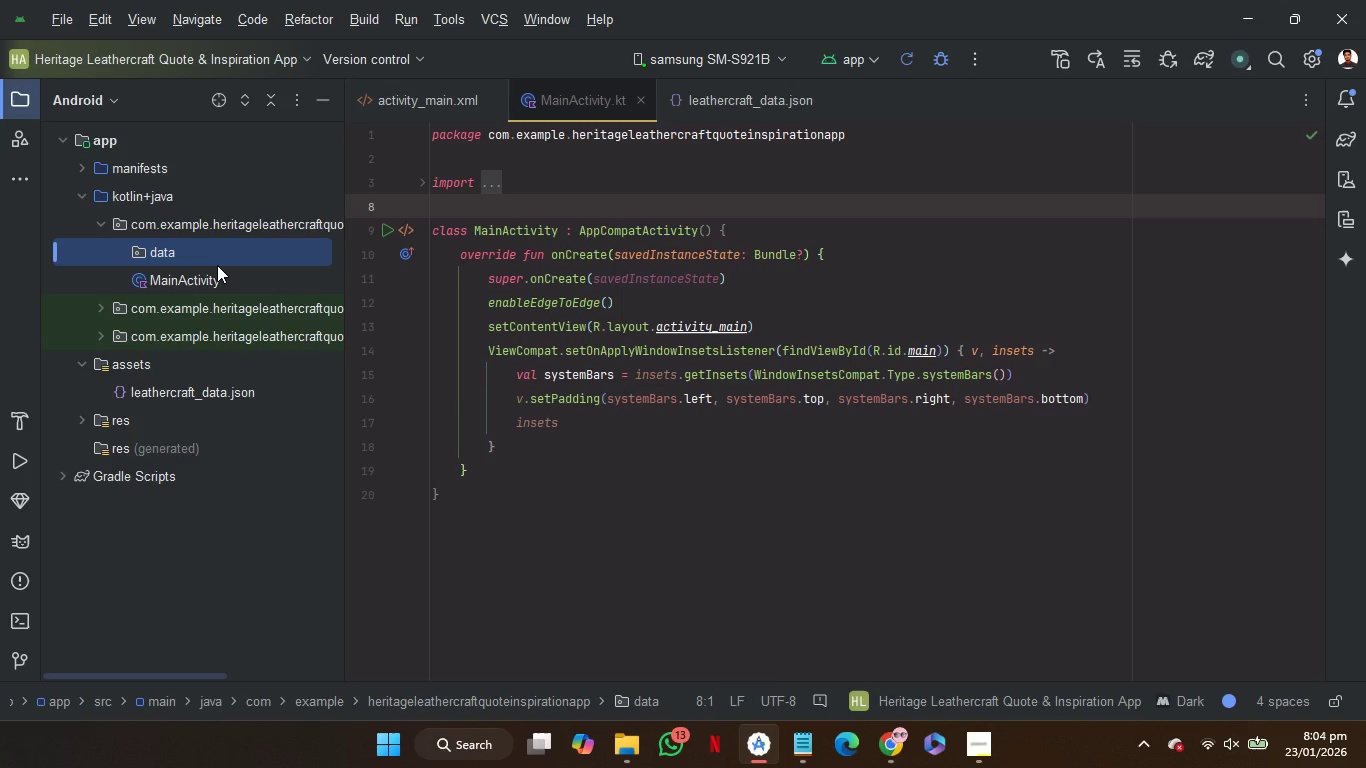 
wait(5.74)
 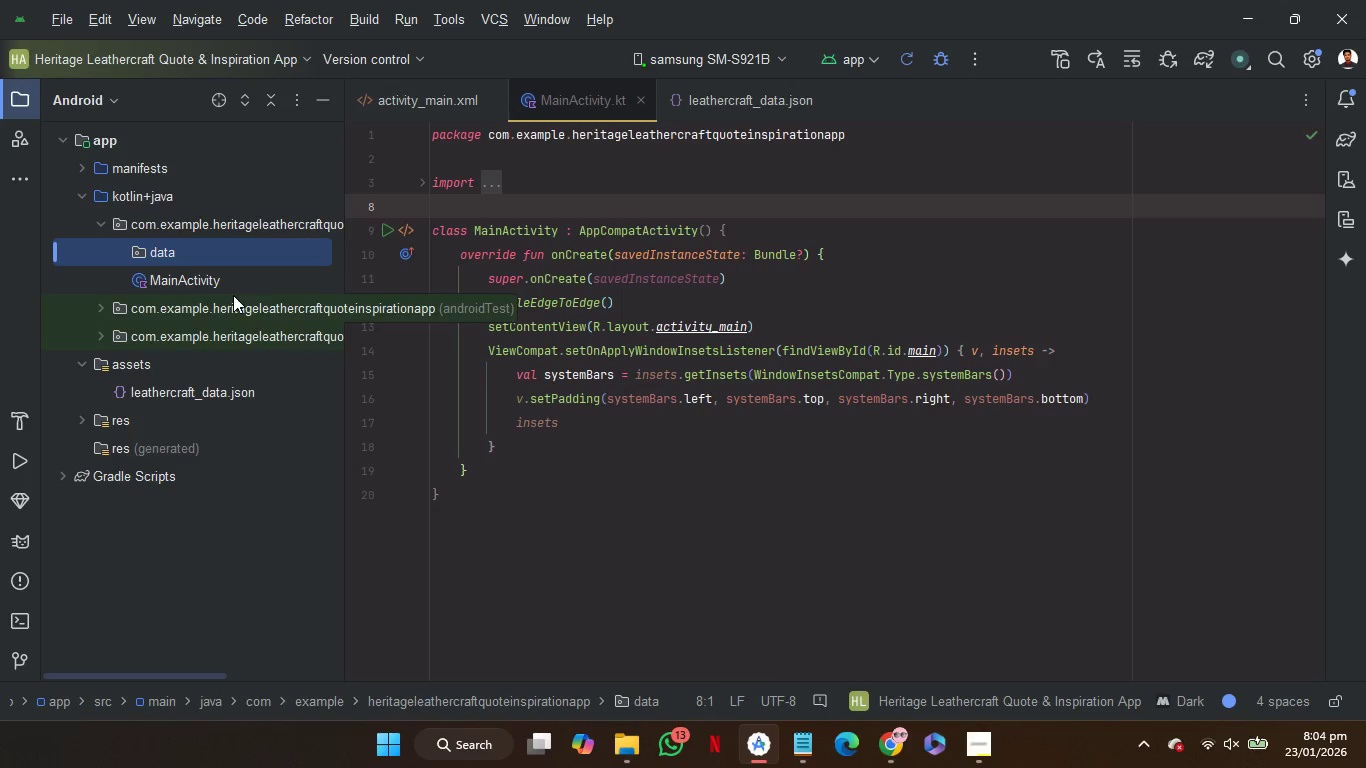 
left_click([229, 255])
 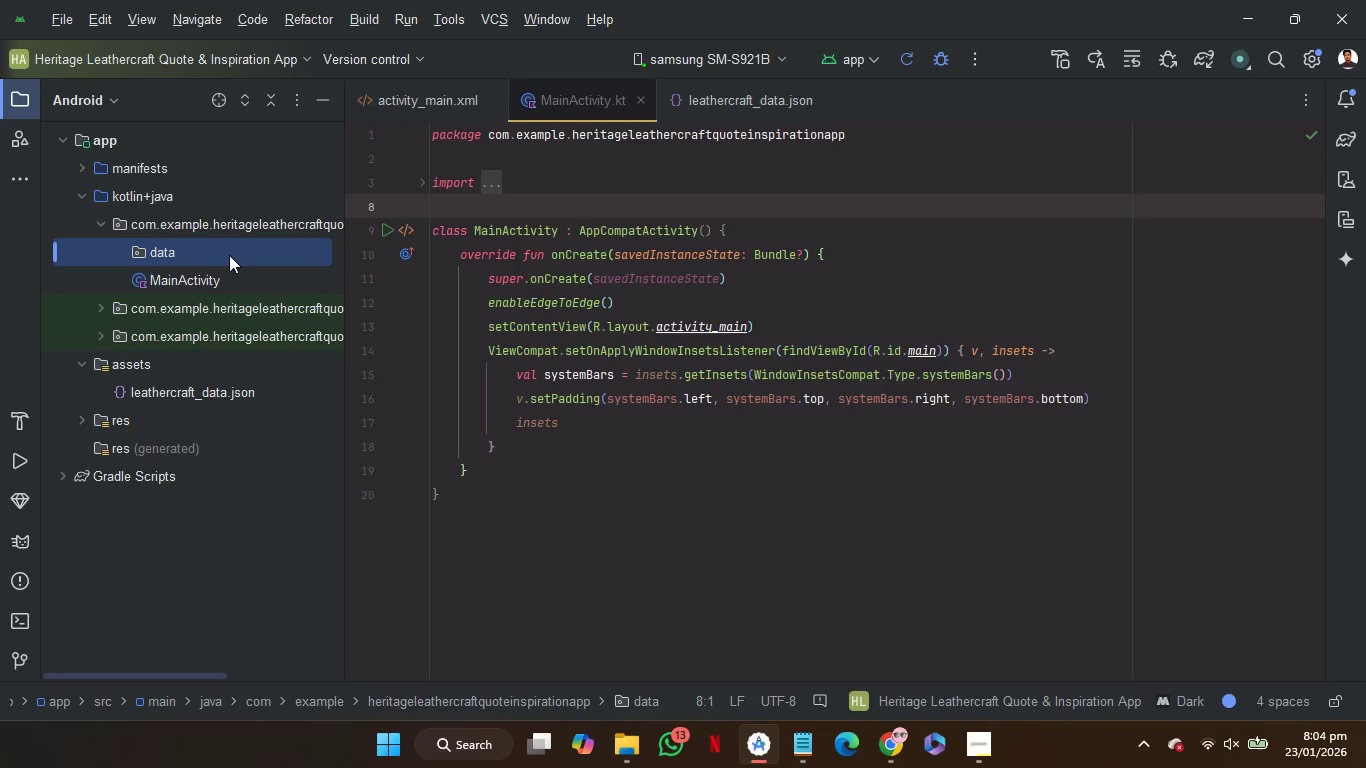 
right_click([229, 255])